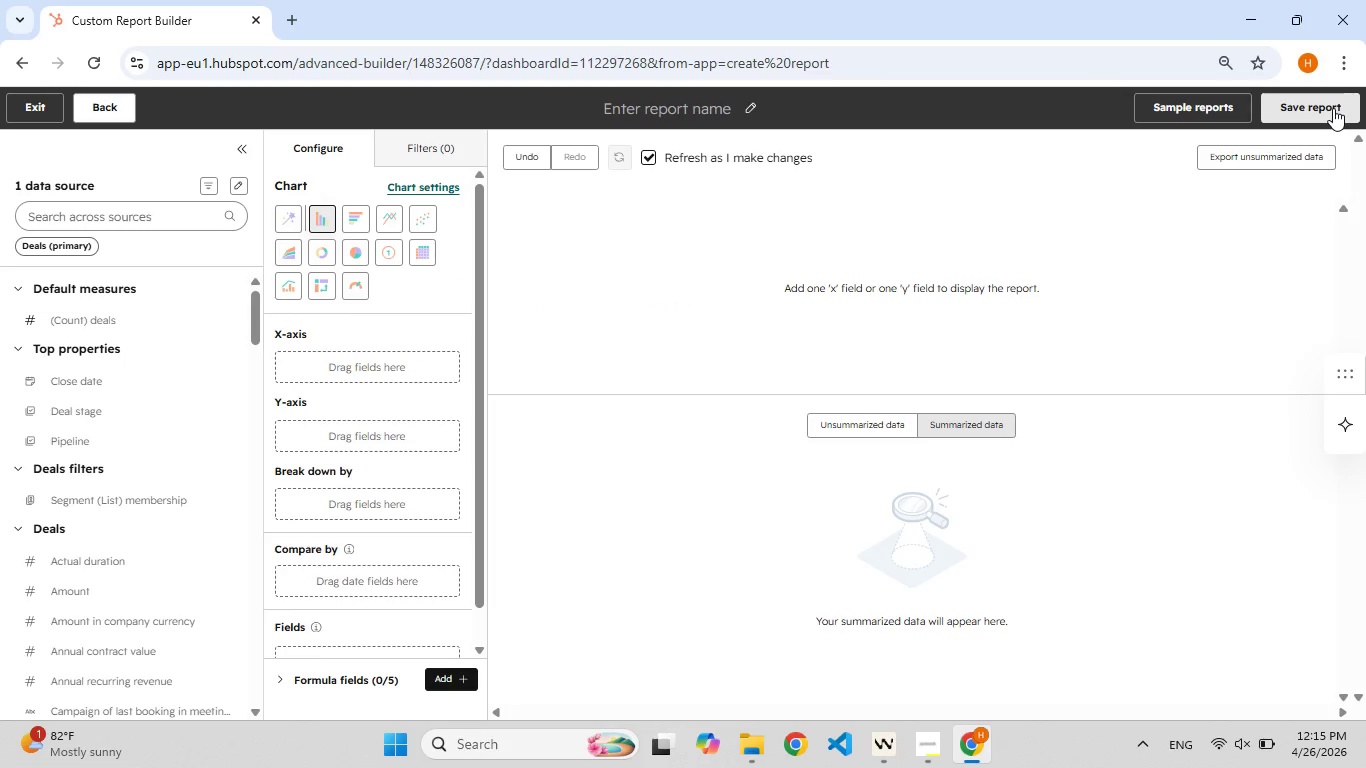 
left_click([235, 177])
 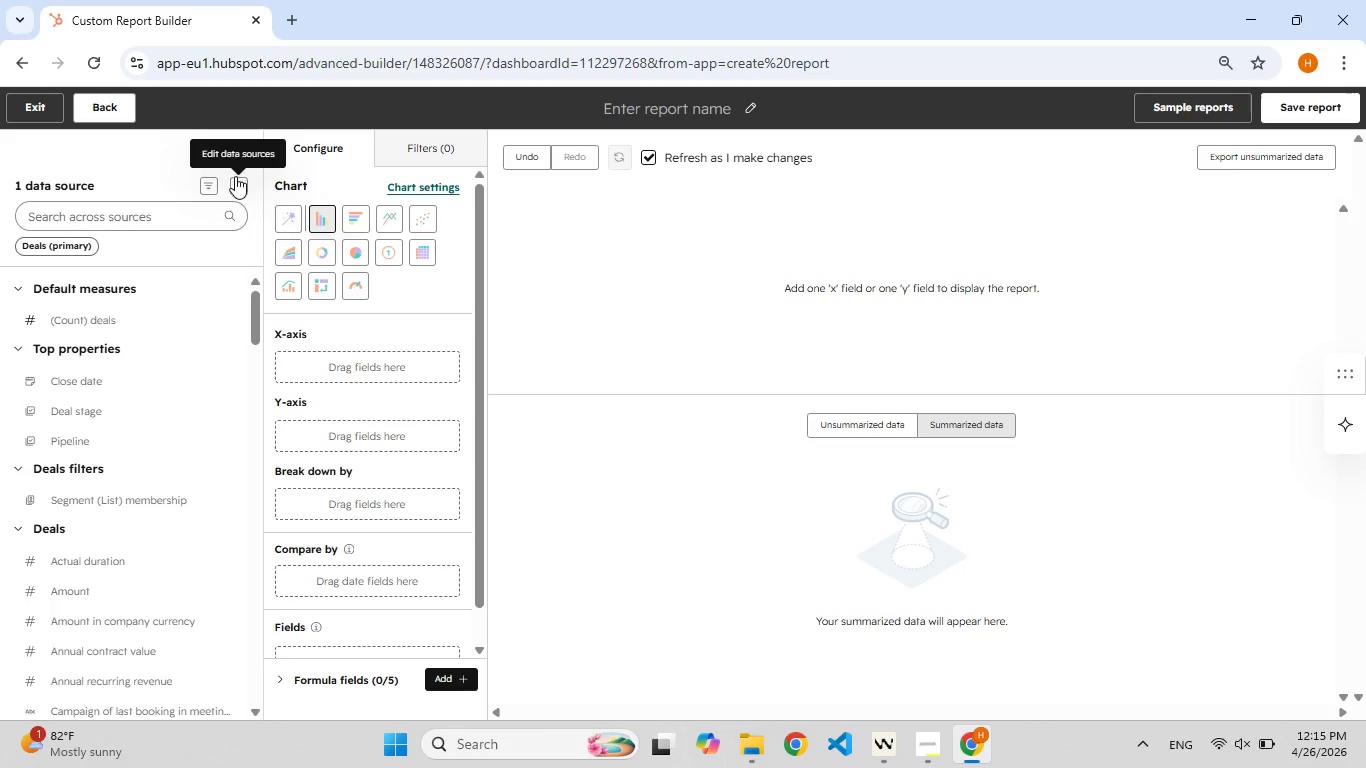 
left_click([247, 150])
 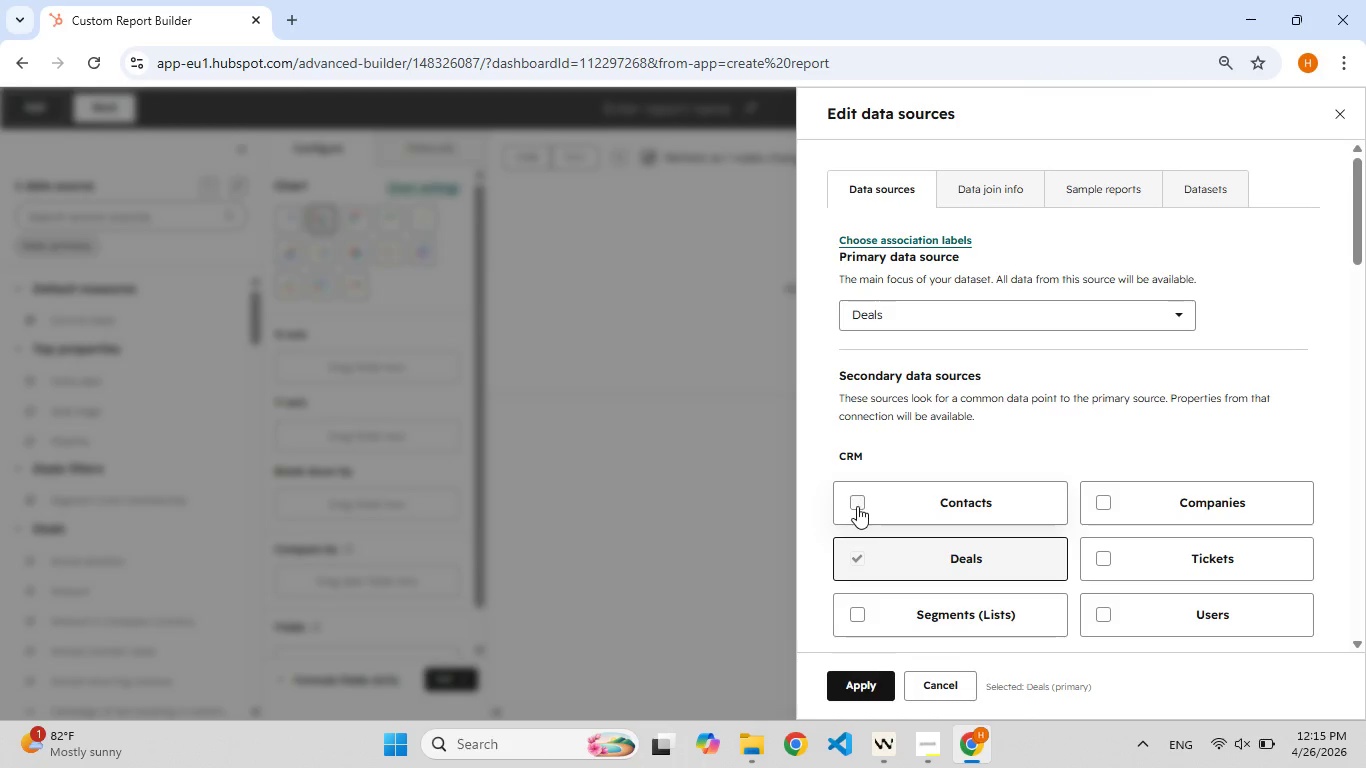 
left_click([857, 506])
 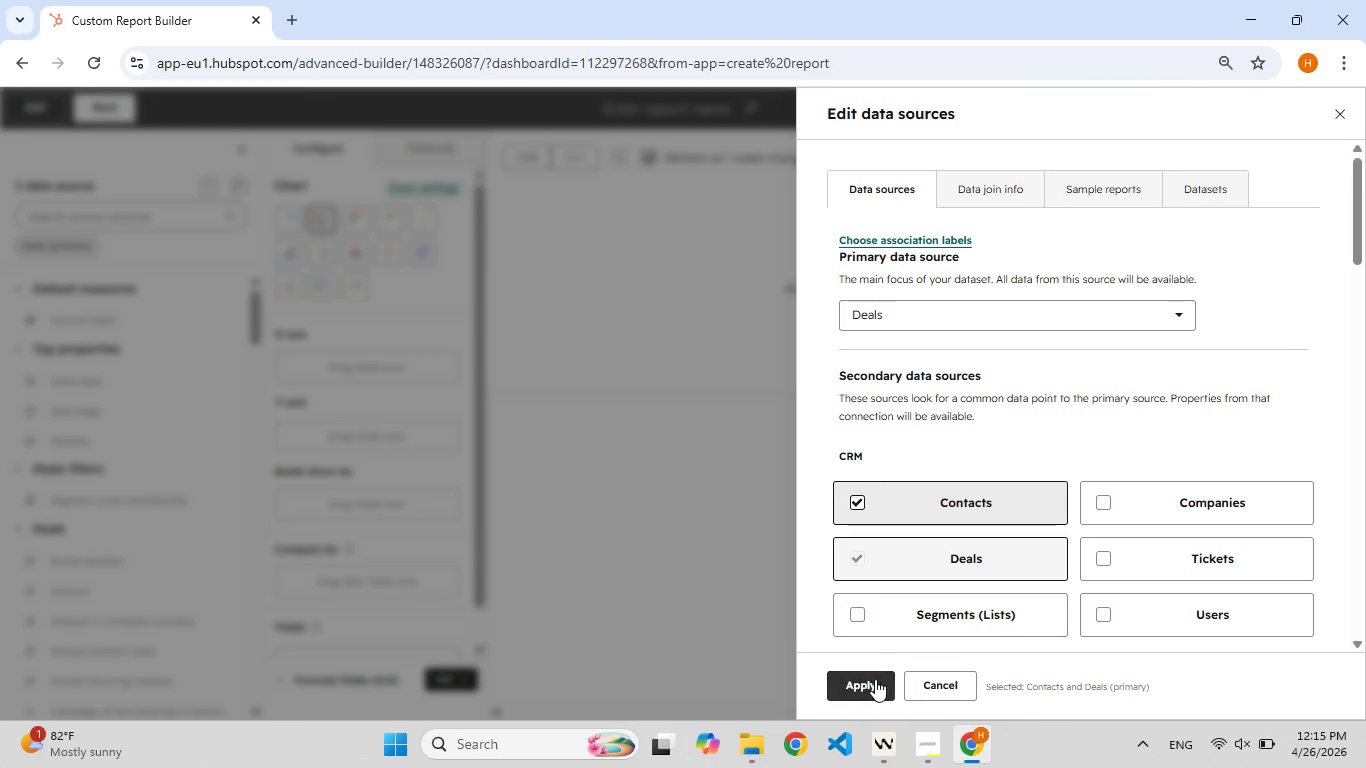 
left_click([875, 679])
 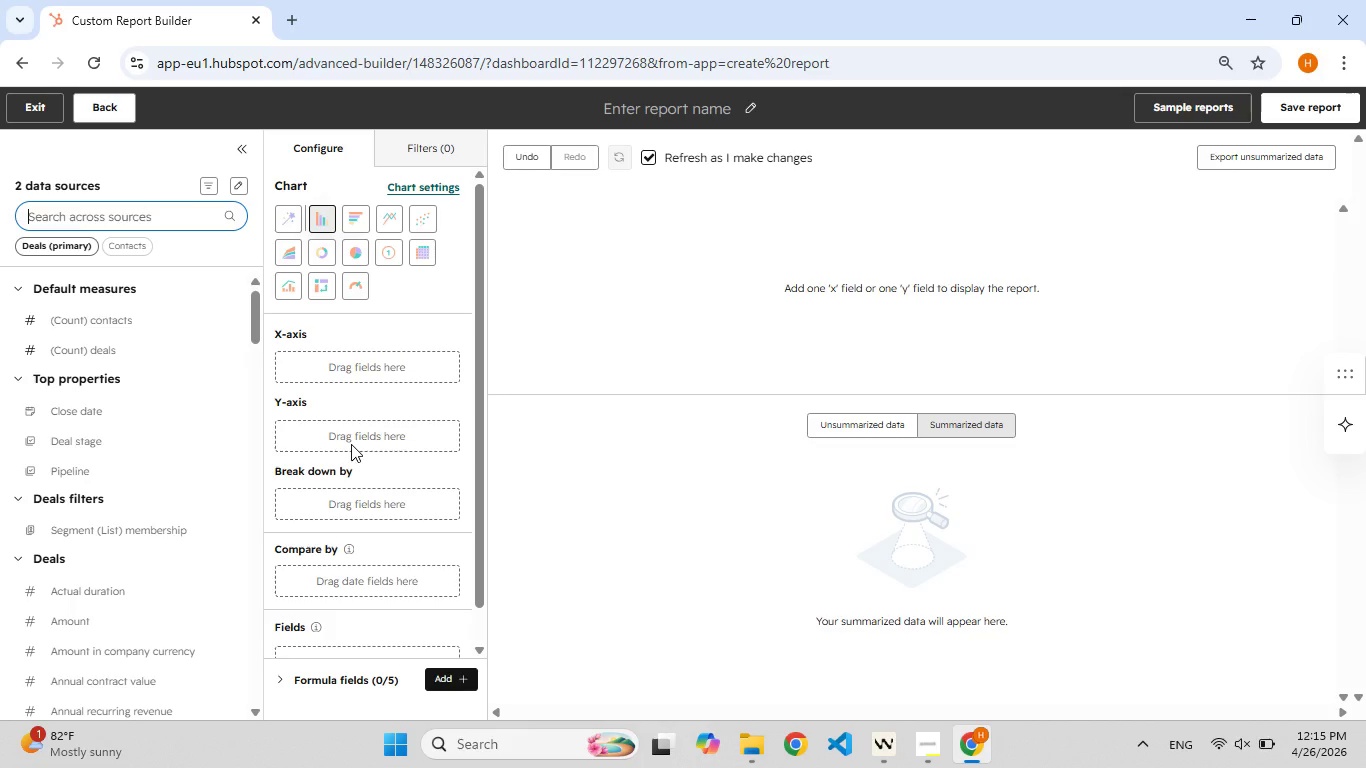 
wait(18.12)
 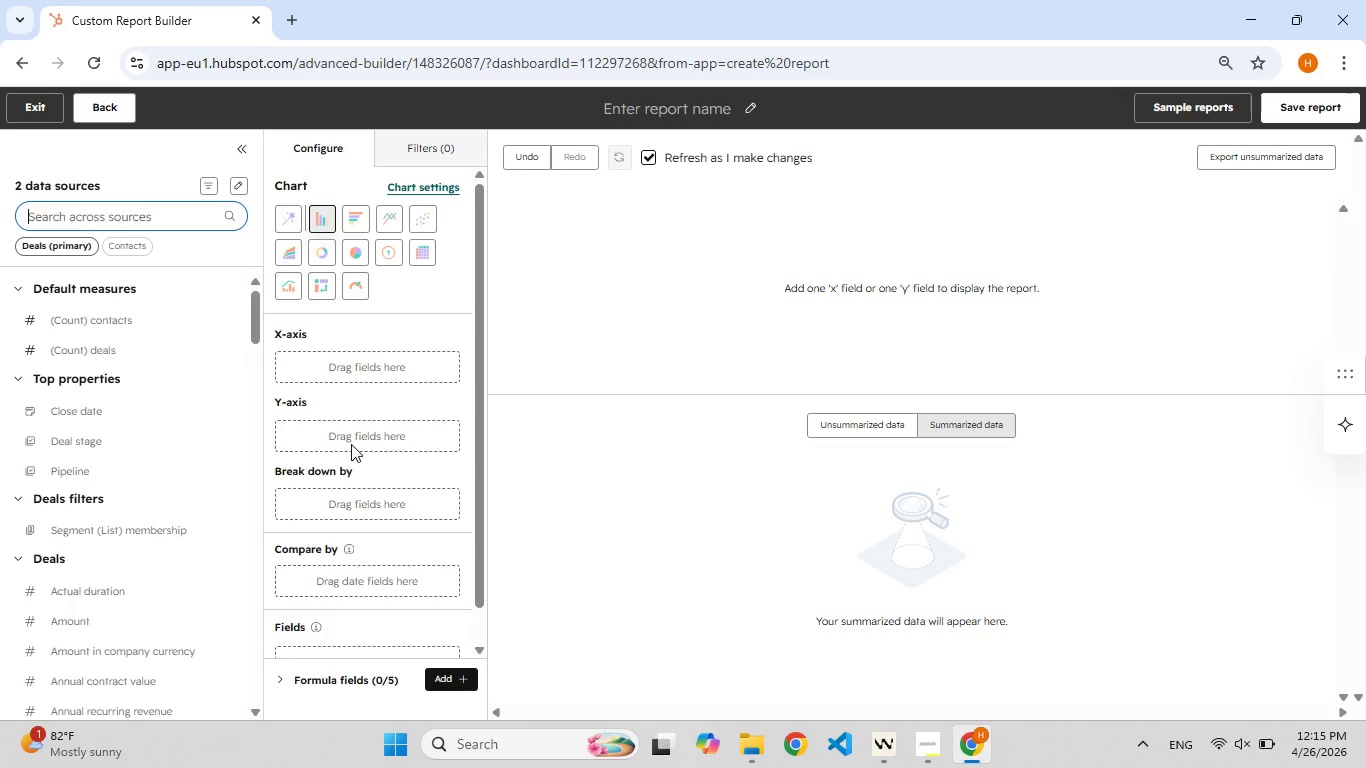 
left_click([210, 189])
 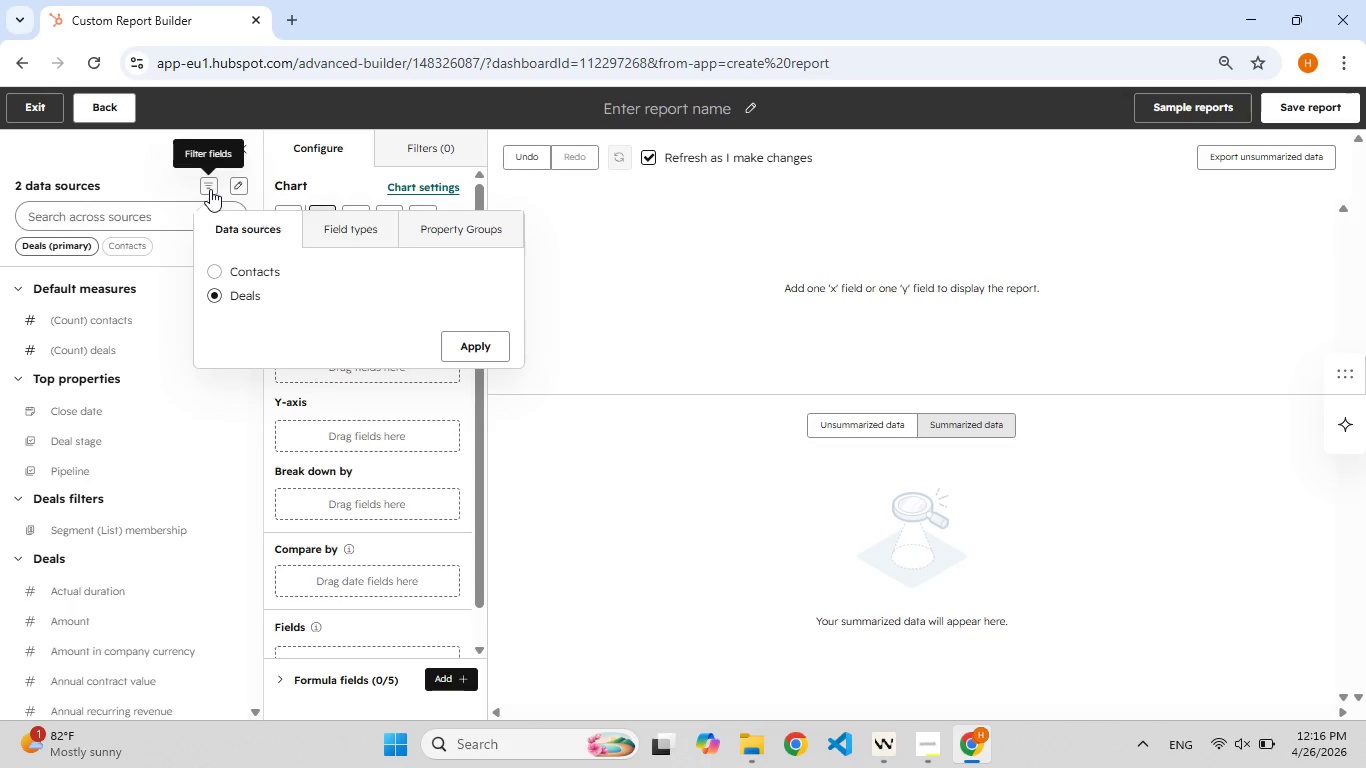 
left_click([480, 239])
 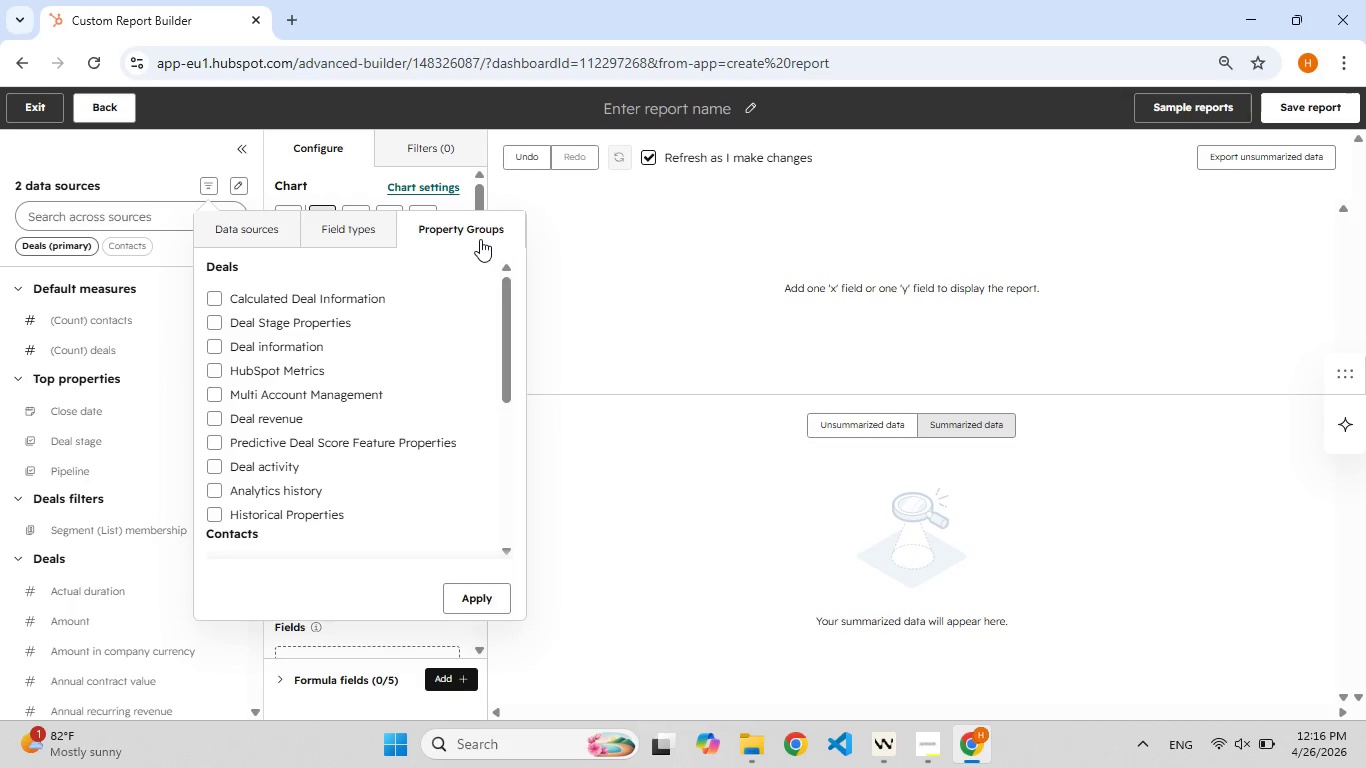 
wait(6.41)
 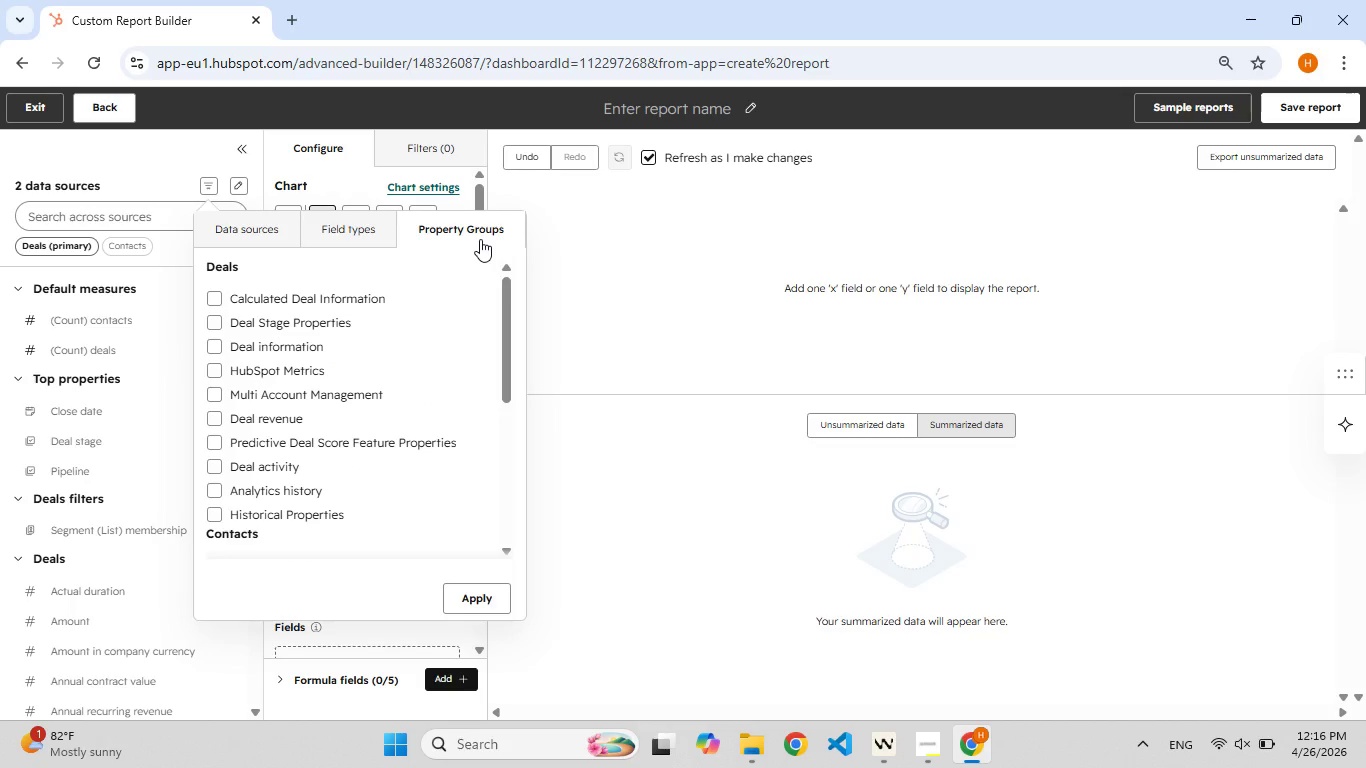 
left_click([379, 228])
 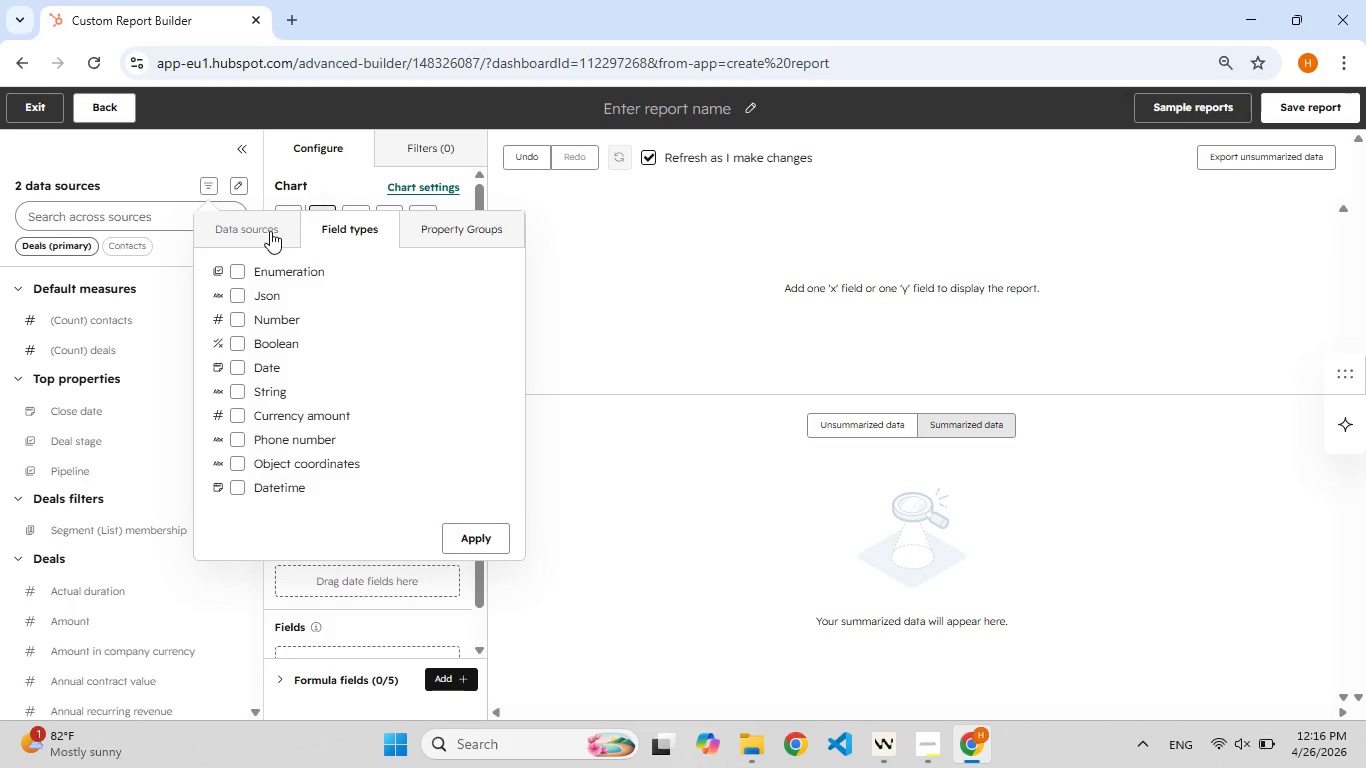 
left_click([270, 231])
 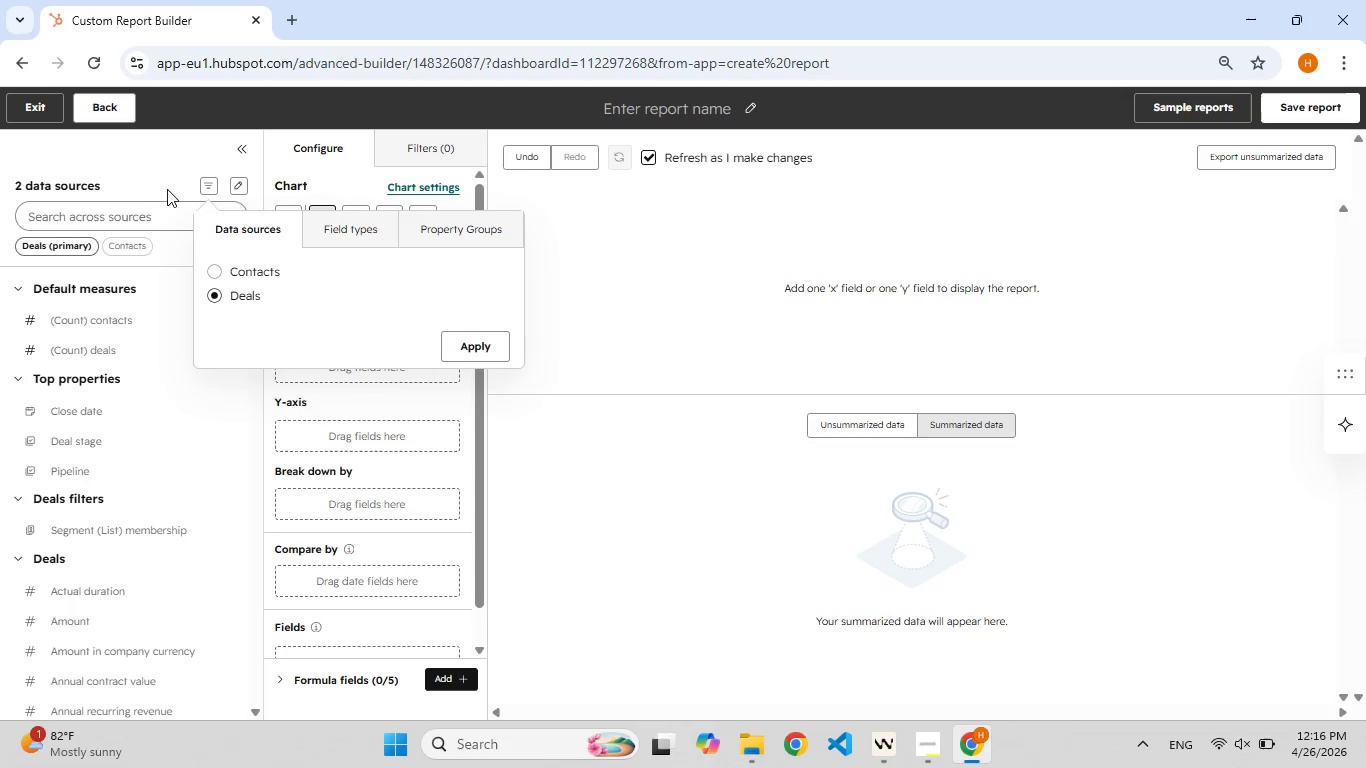 
left_click([150, 176])
 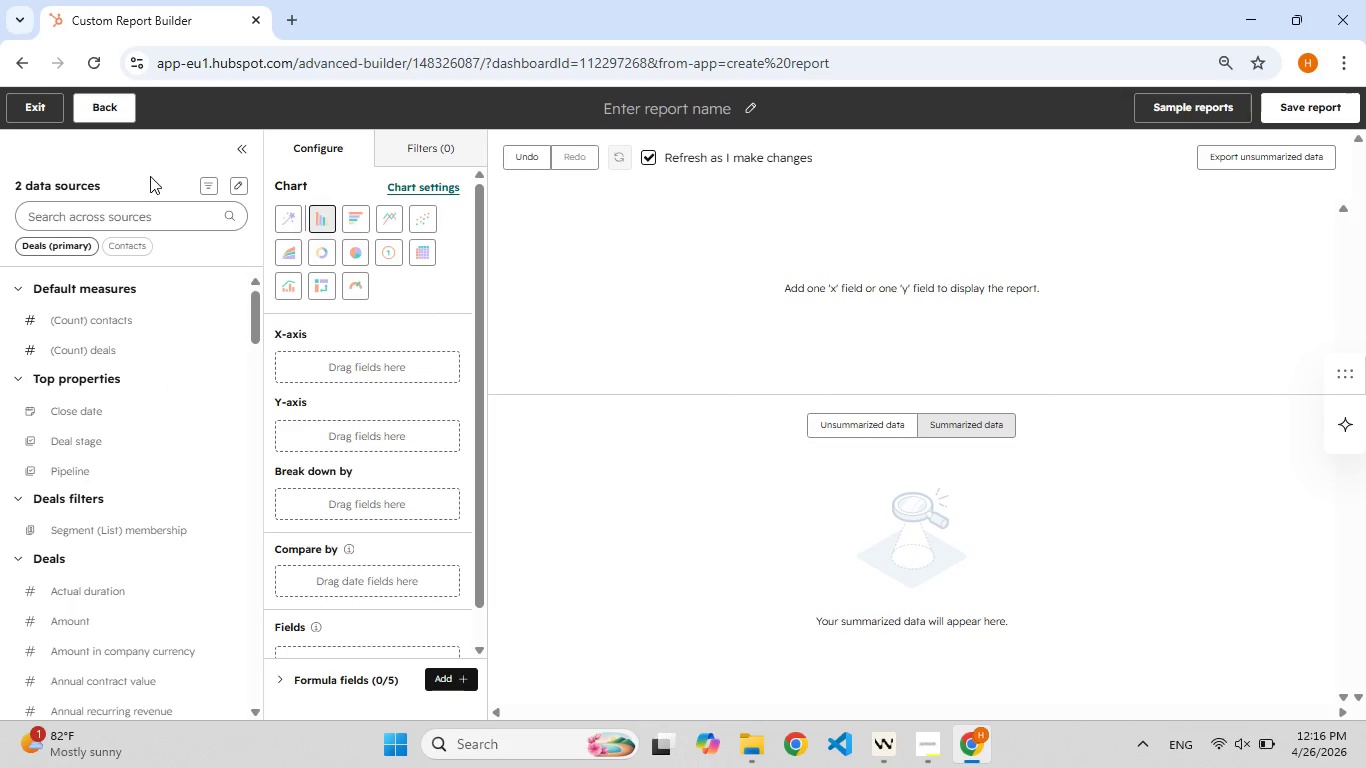 
wait(11.19)
 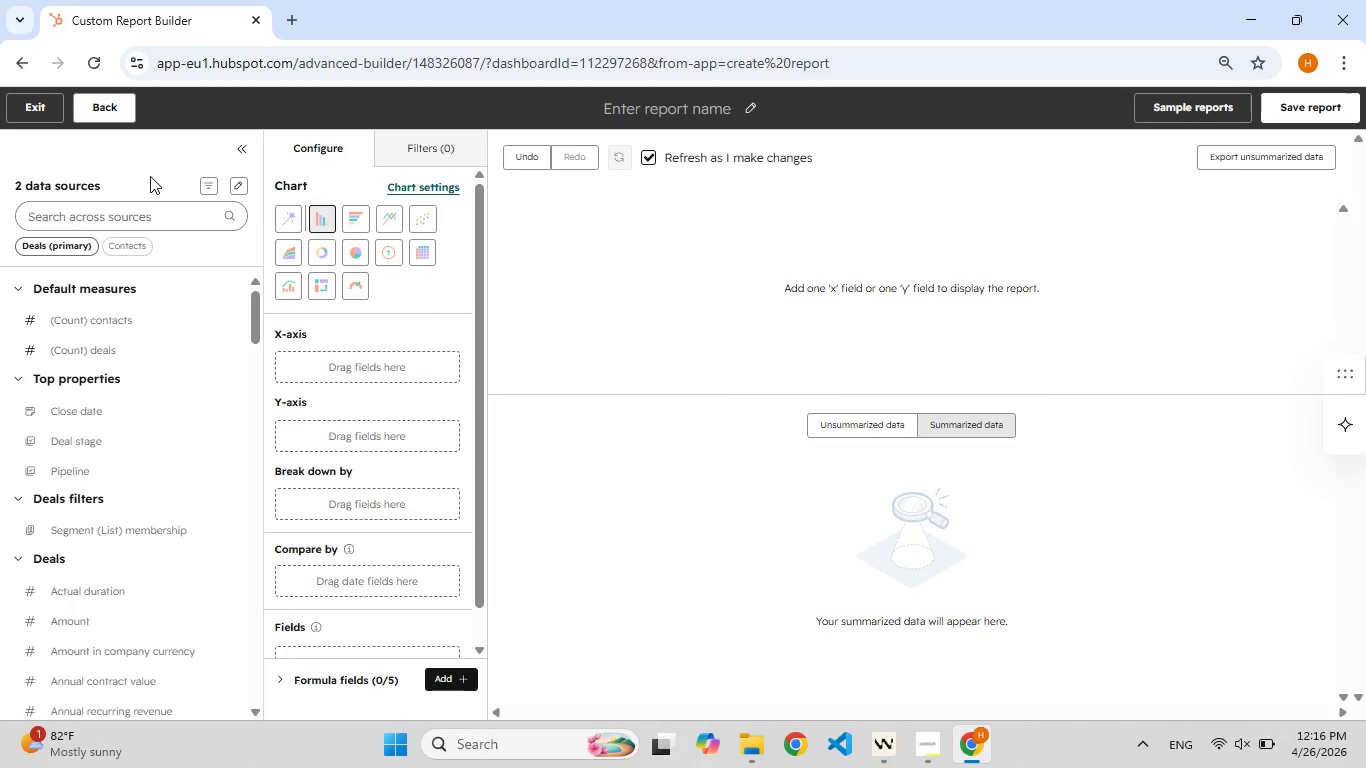 
left_click([115, 244])
 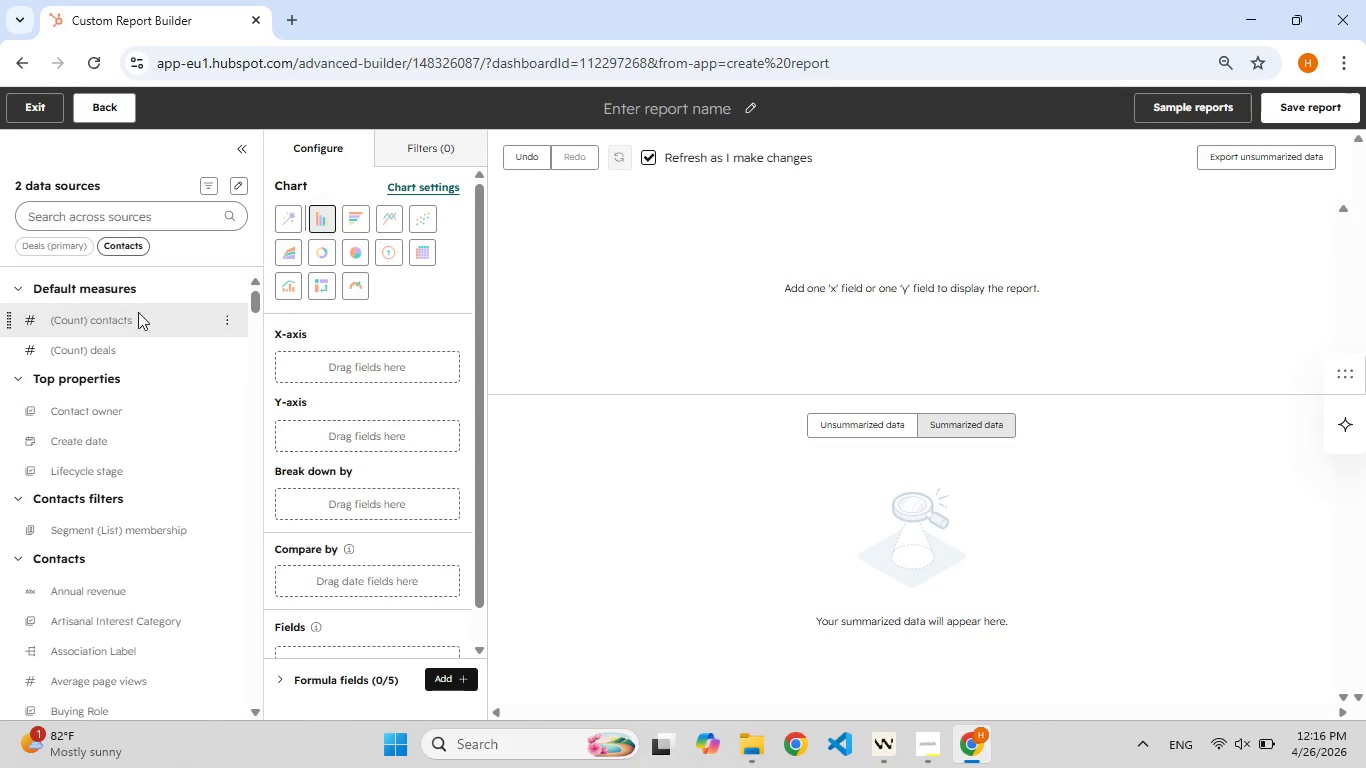 
wait(7.69)
 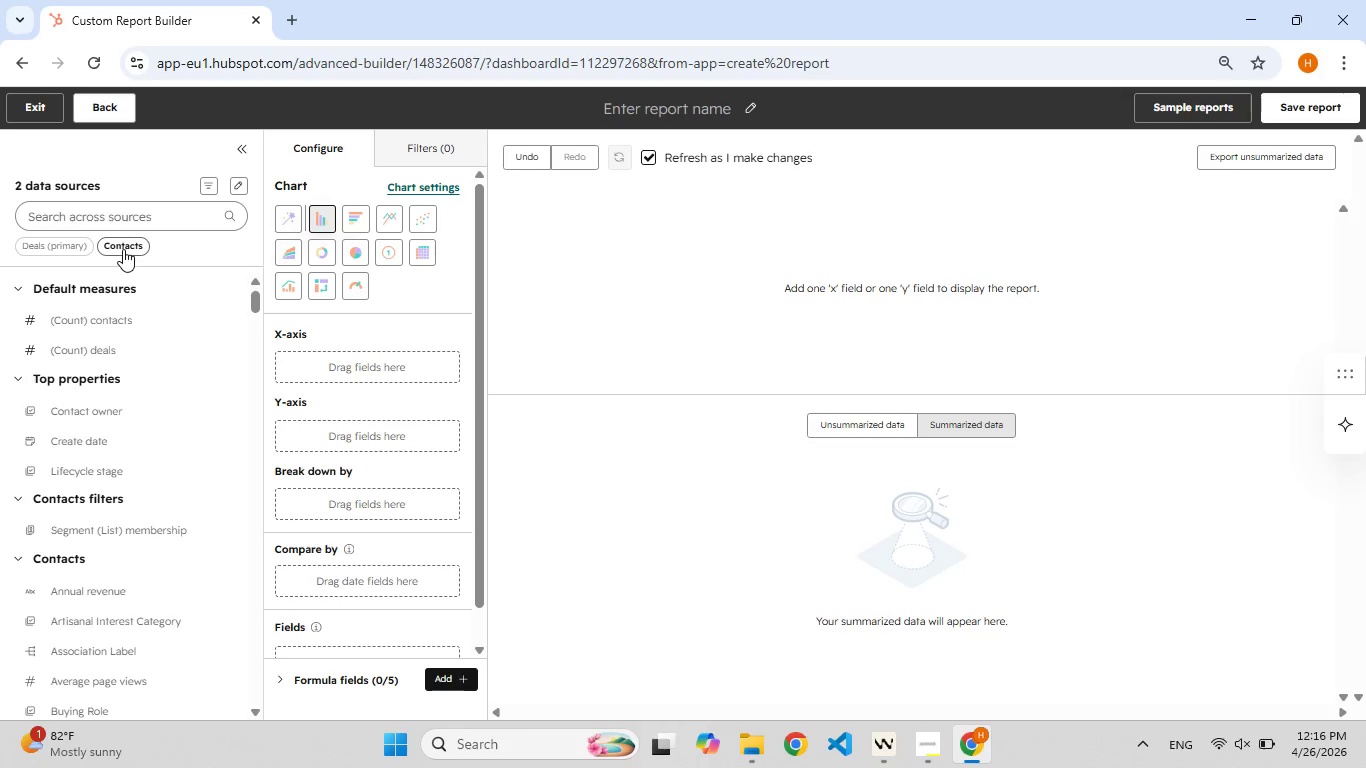 
type(lead)
 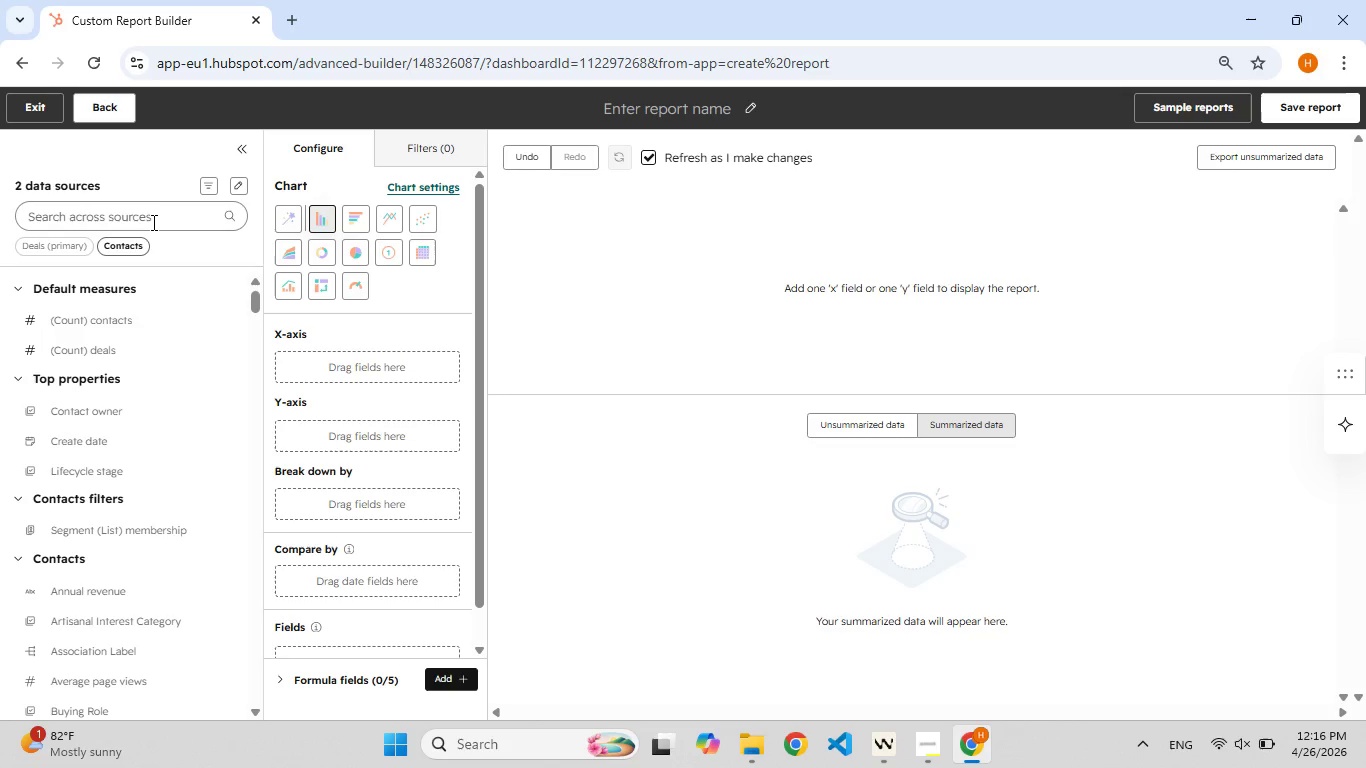 
left_click([152, 222])
 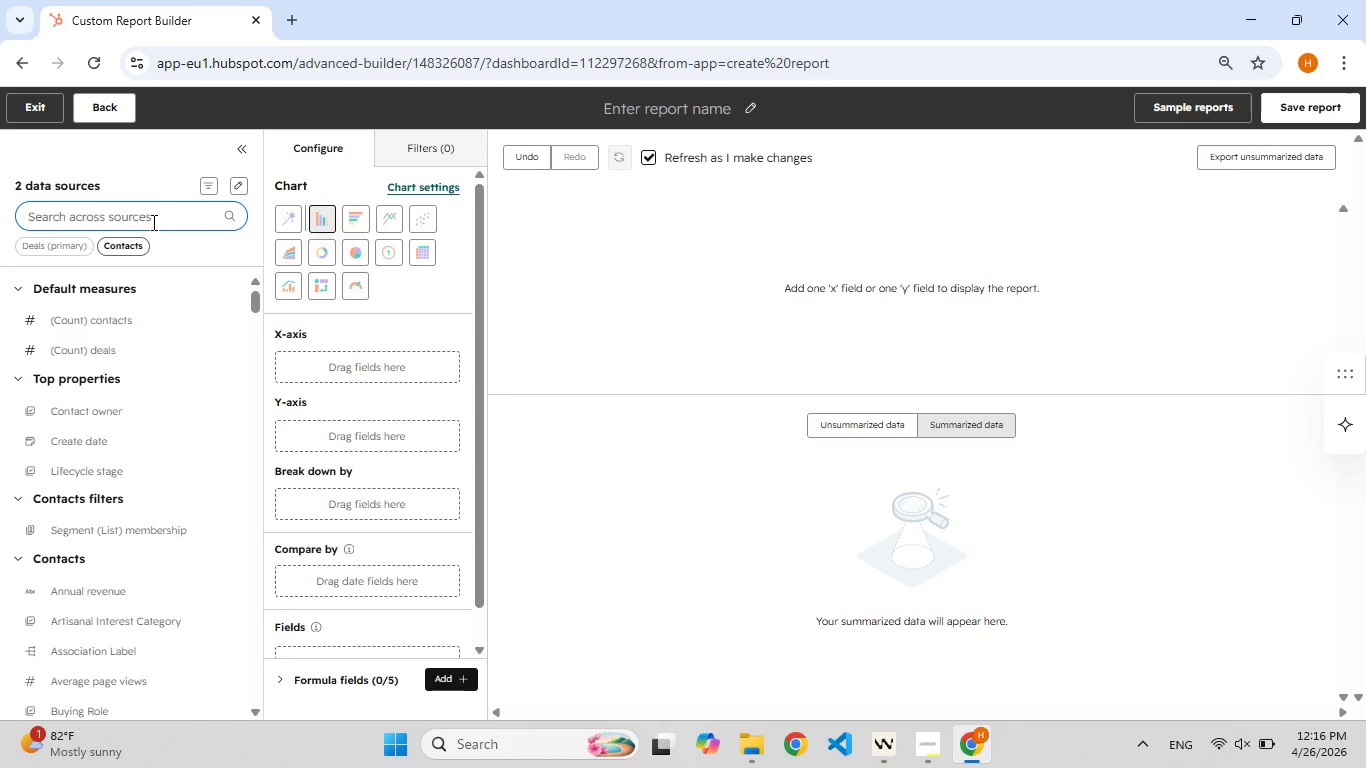 
type(lead)
 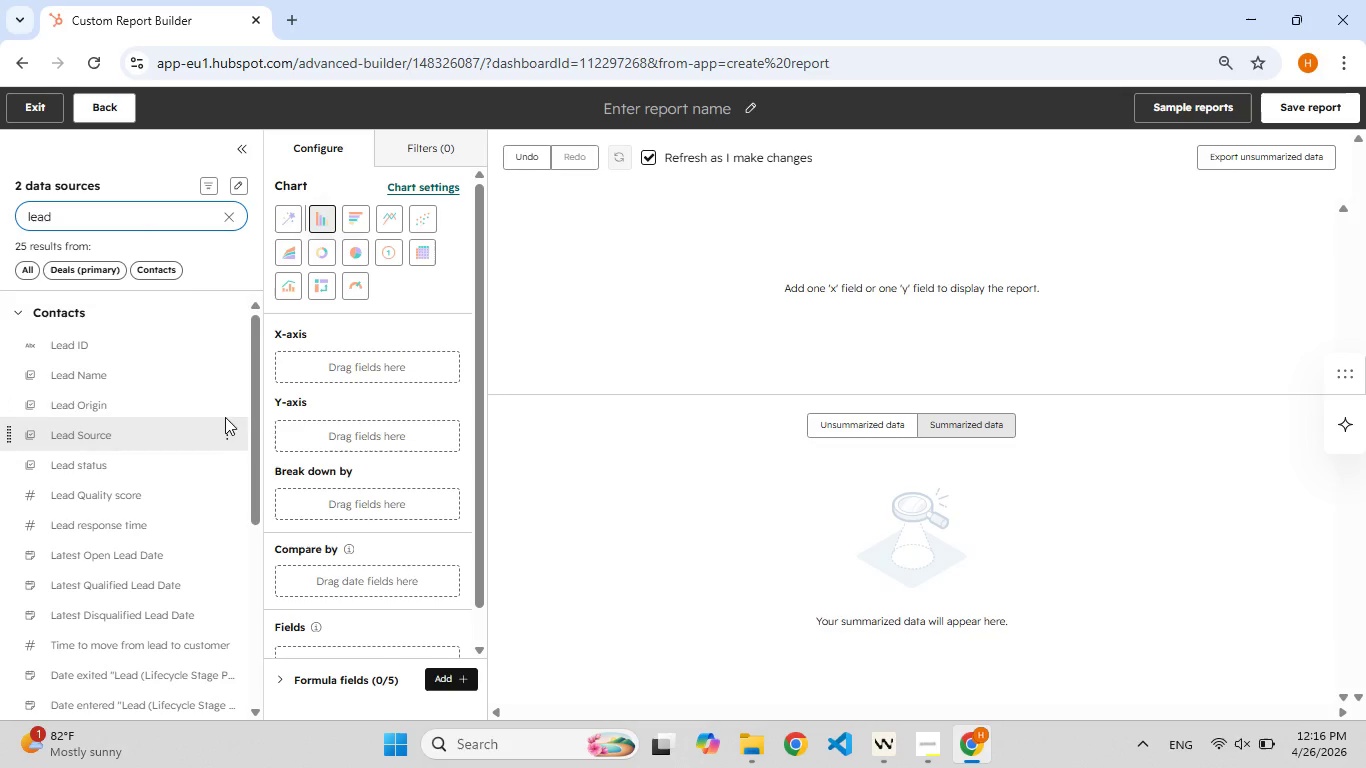 
left_click([229, 406])
 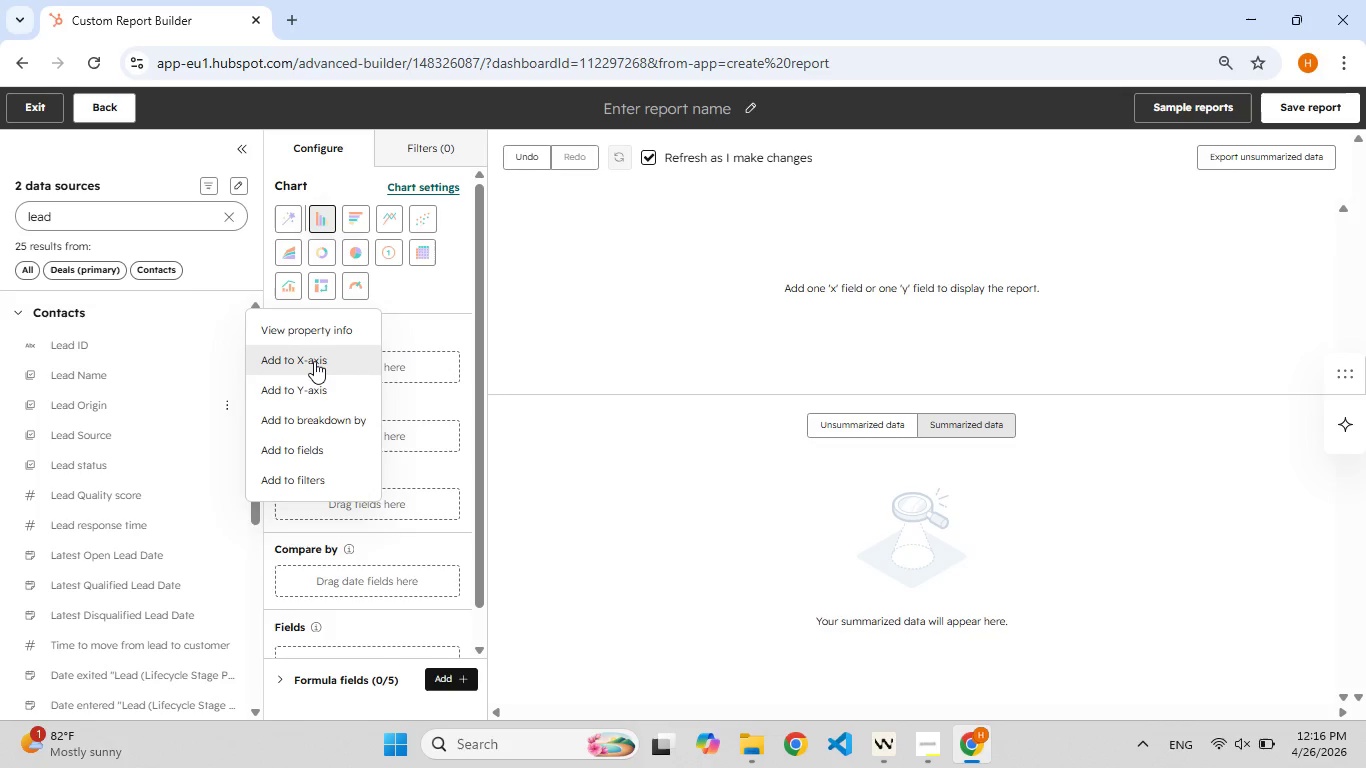 
left_click([314, 361])
 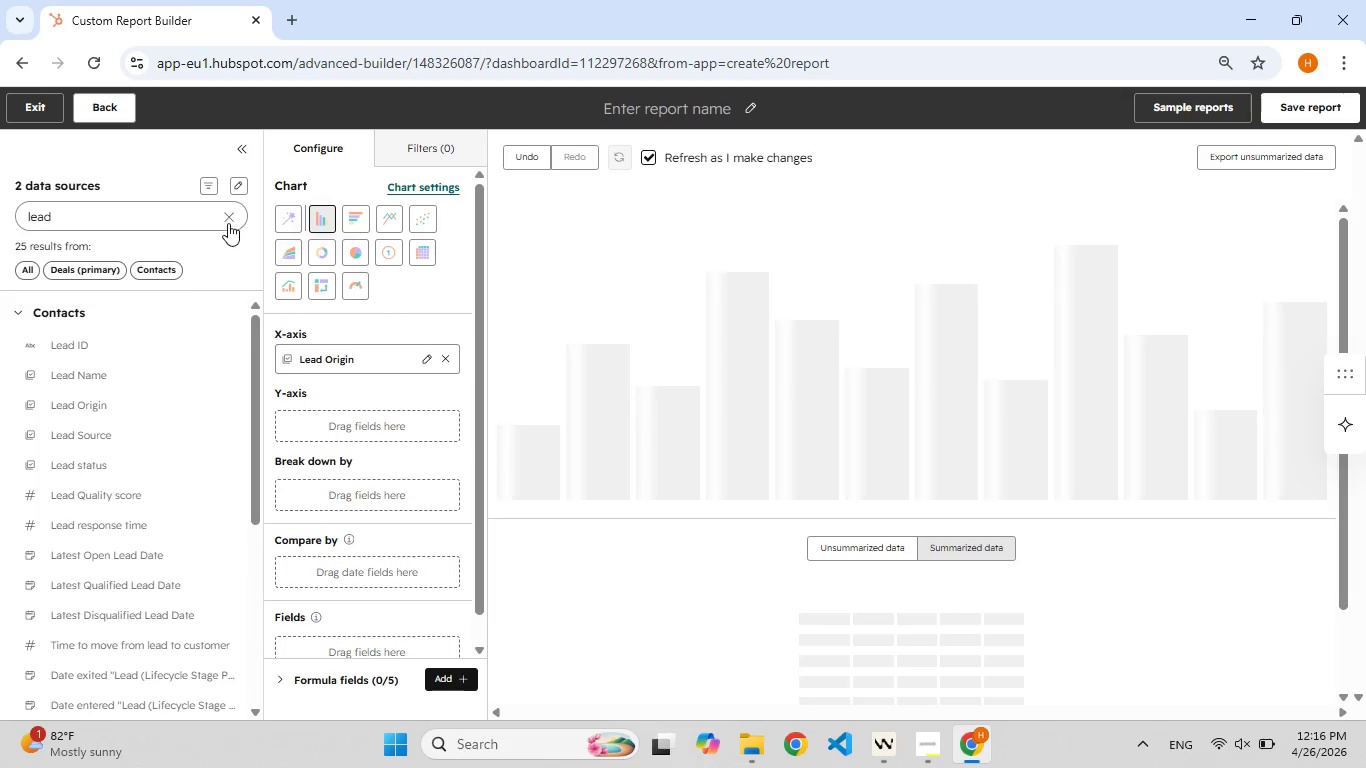 
left_click([230, 216])
 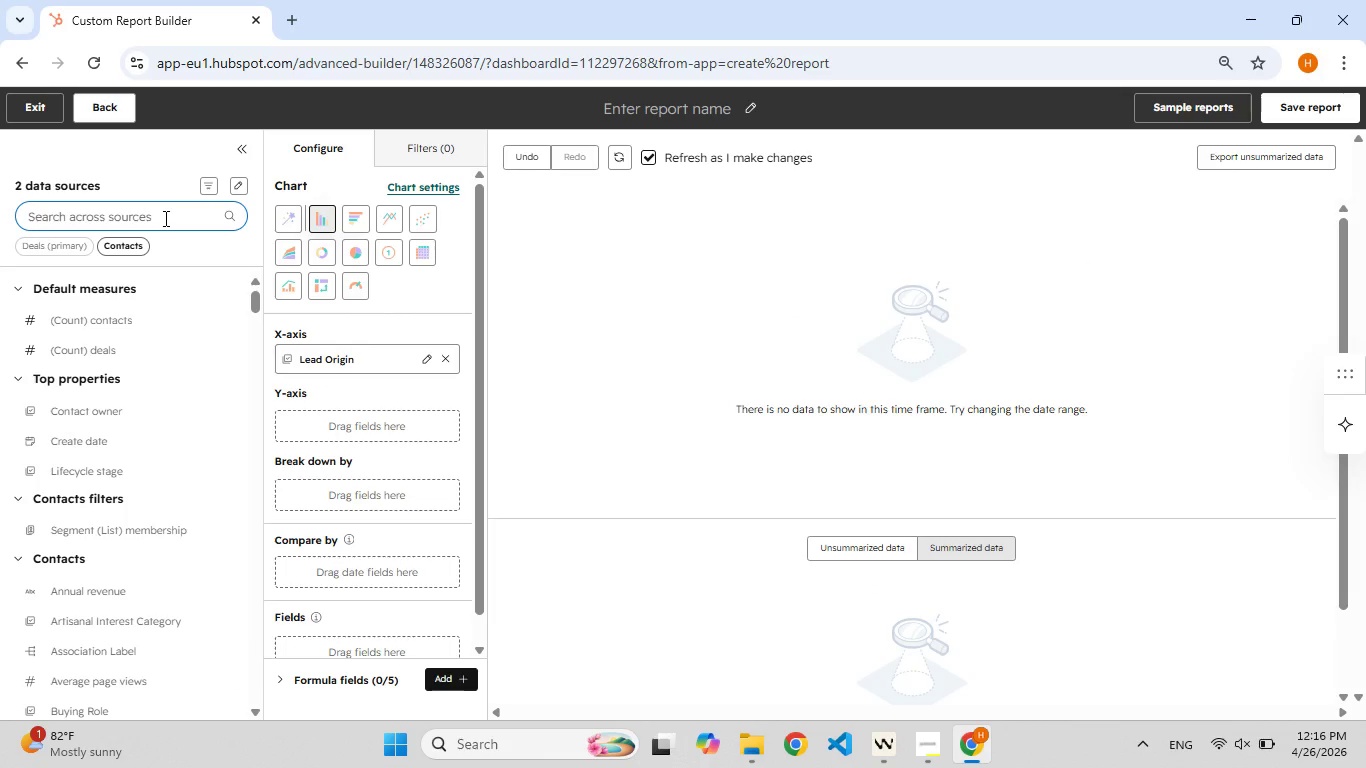 
type(amou)
 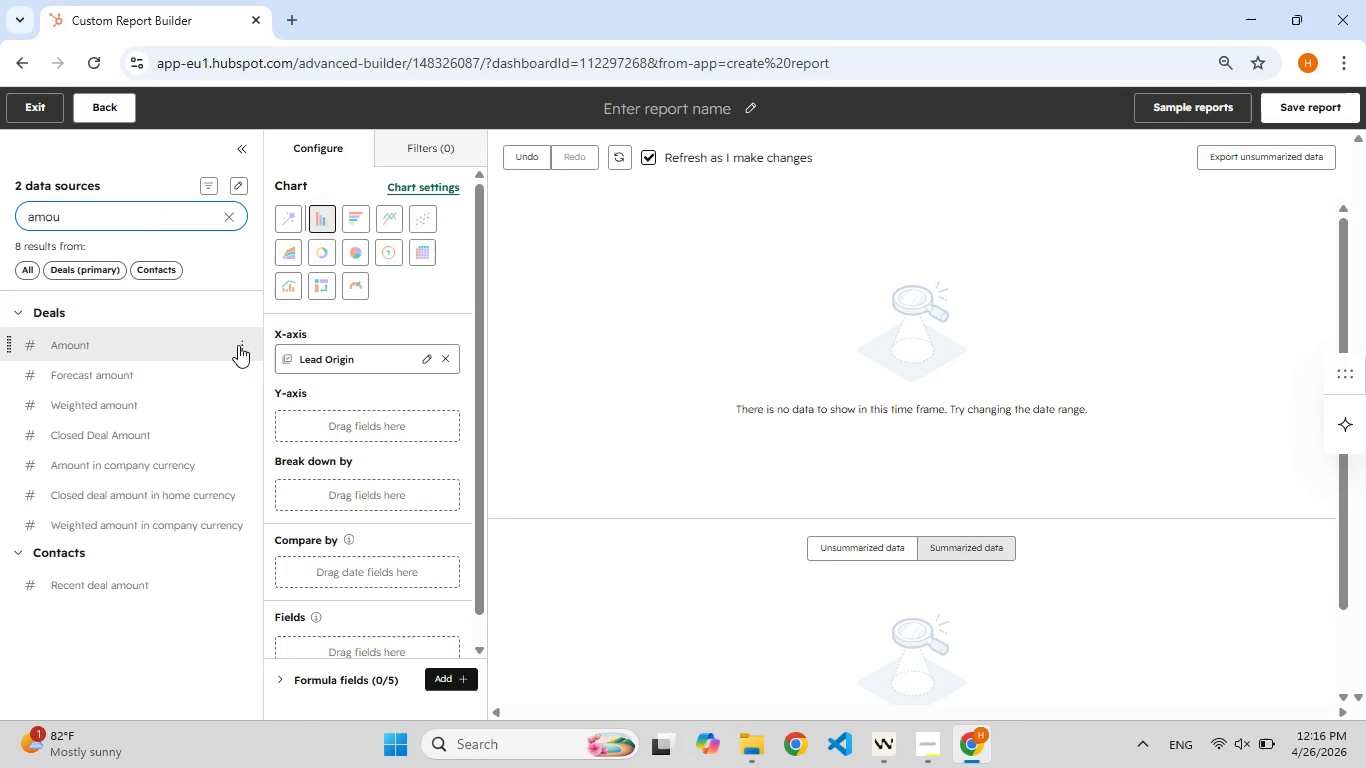 
left_click([241, 346])
 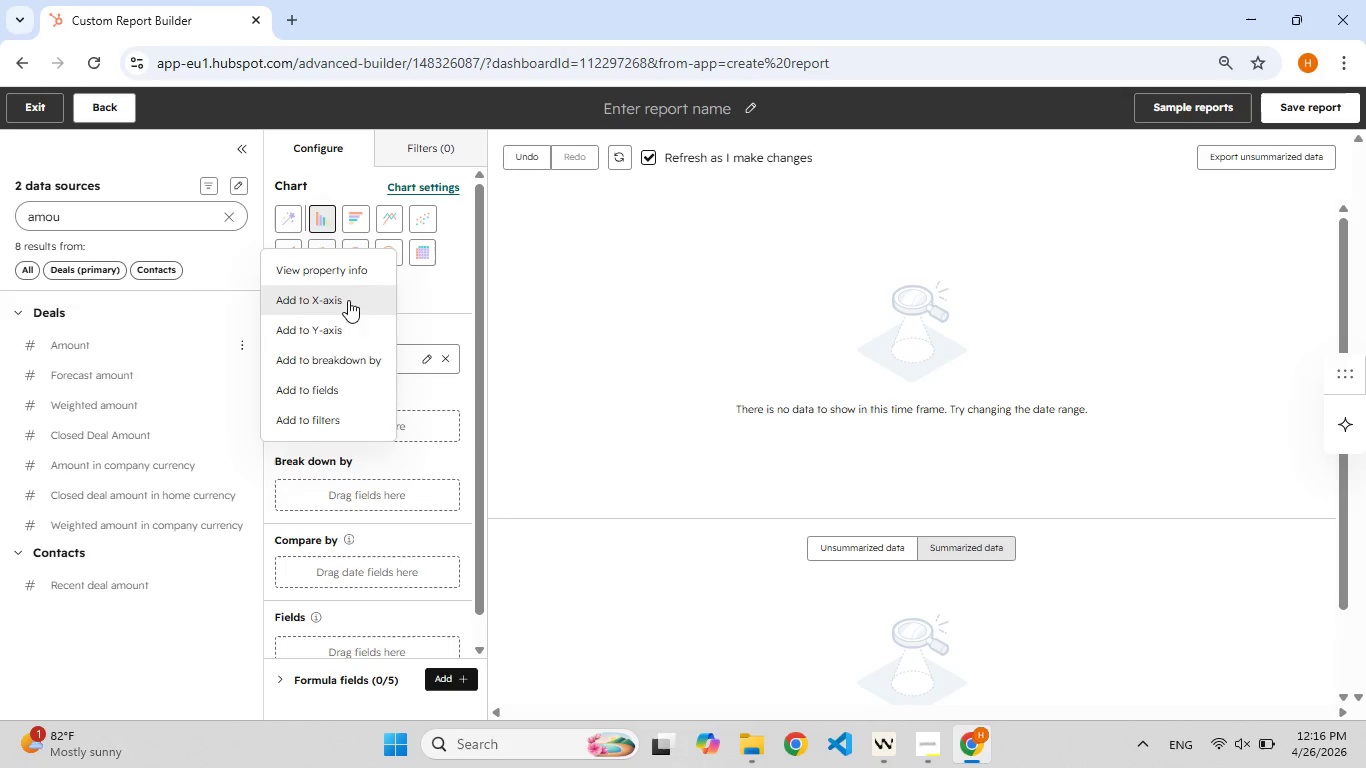 
left_click([337, 330])
 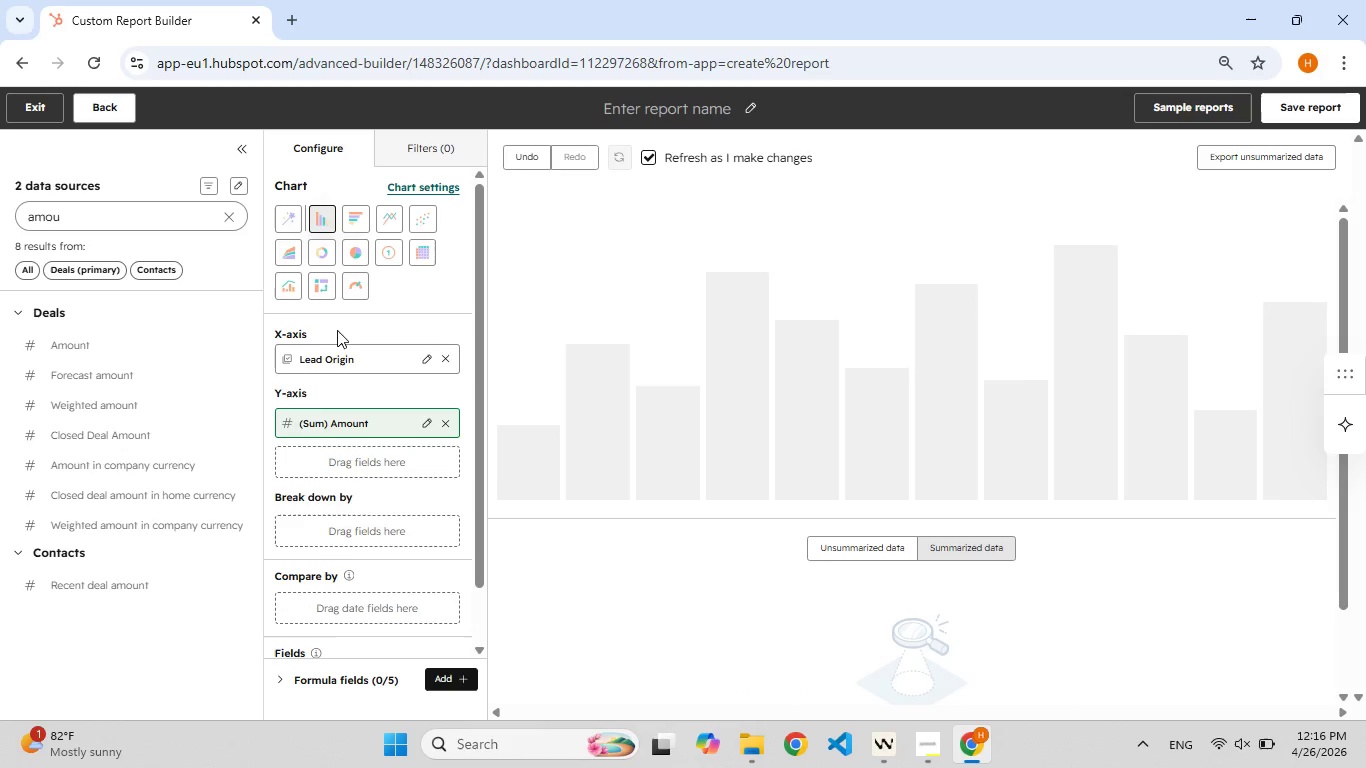 
wait(10.34)
 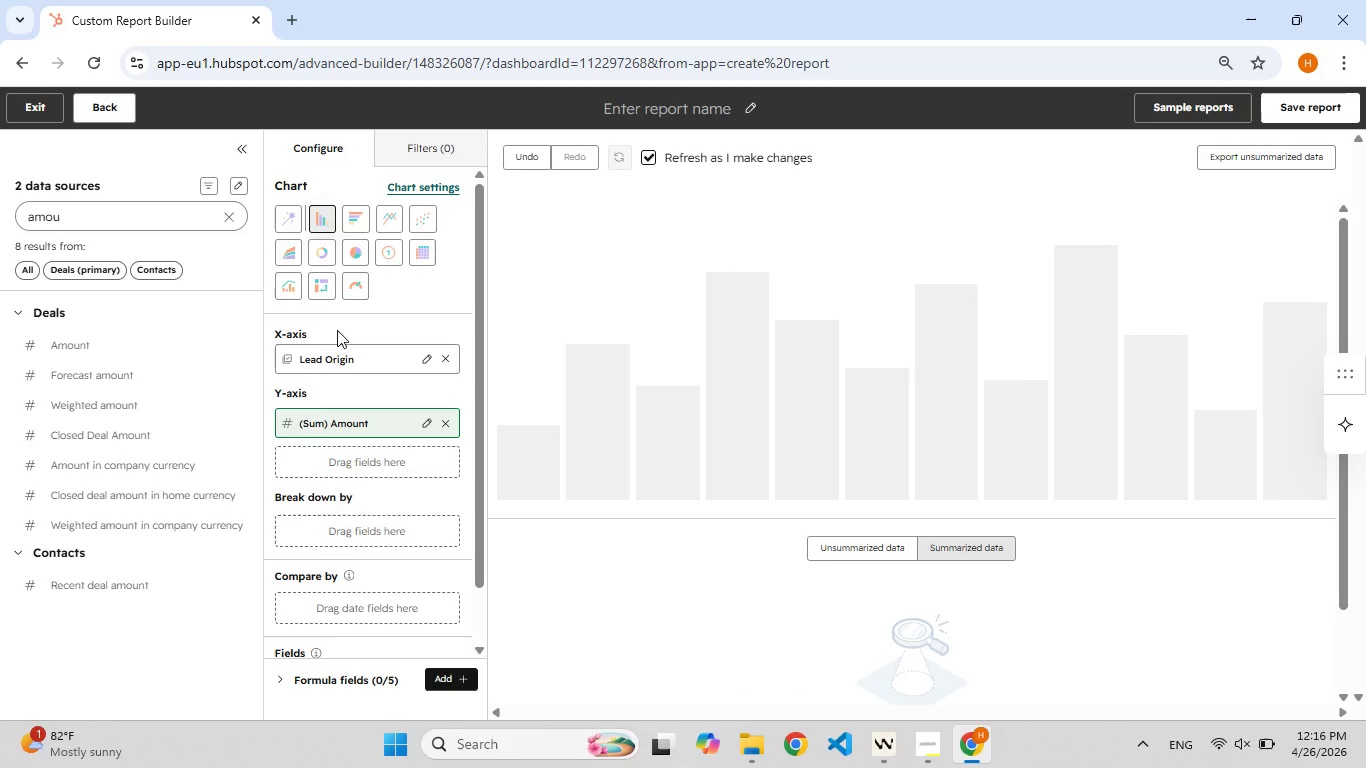 
left_click([241, 582])
 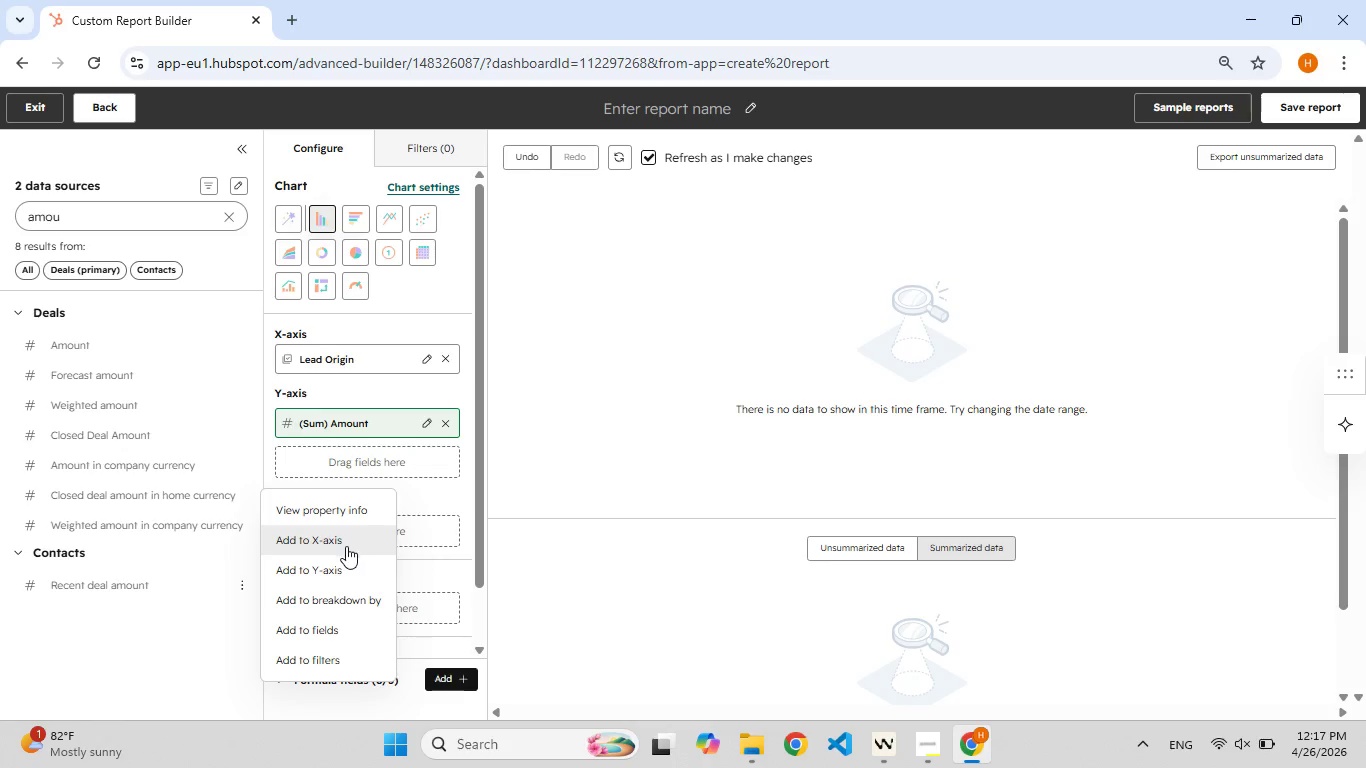 
wait(5.11)
 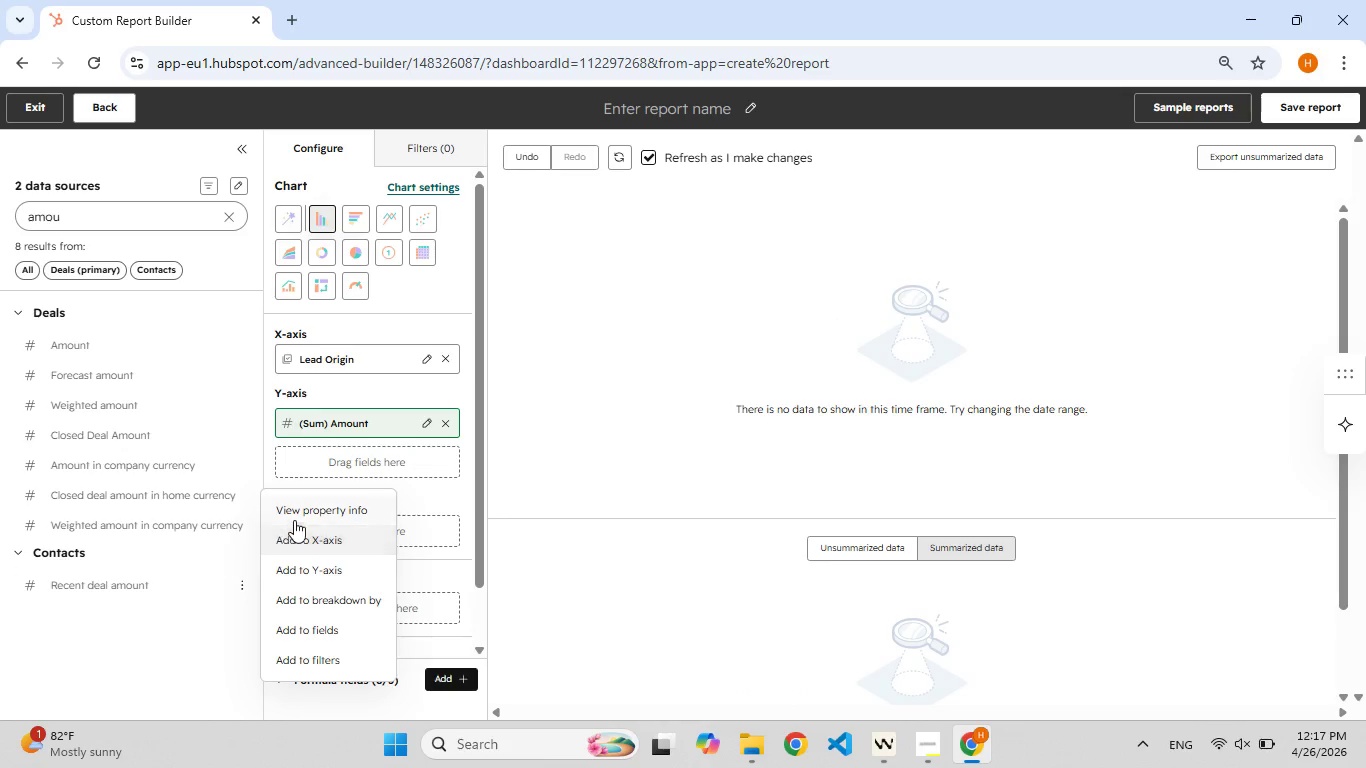 
left_click([332, 563])
 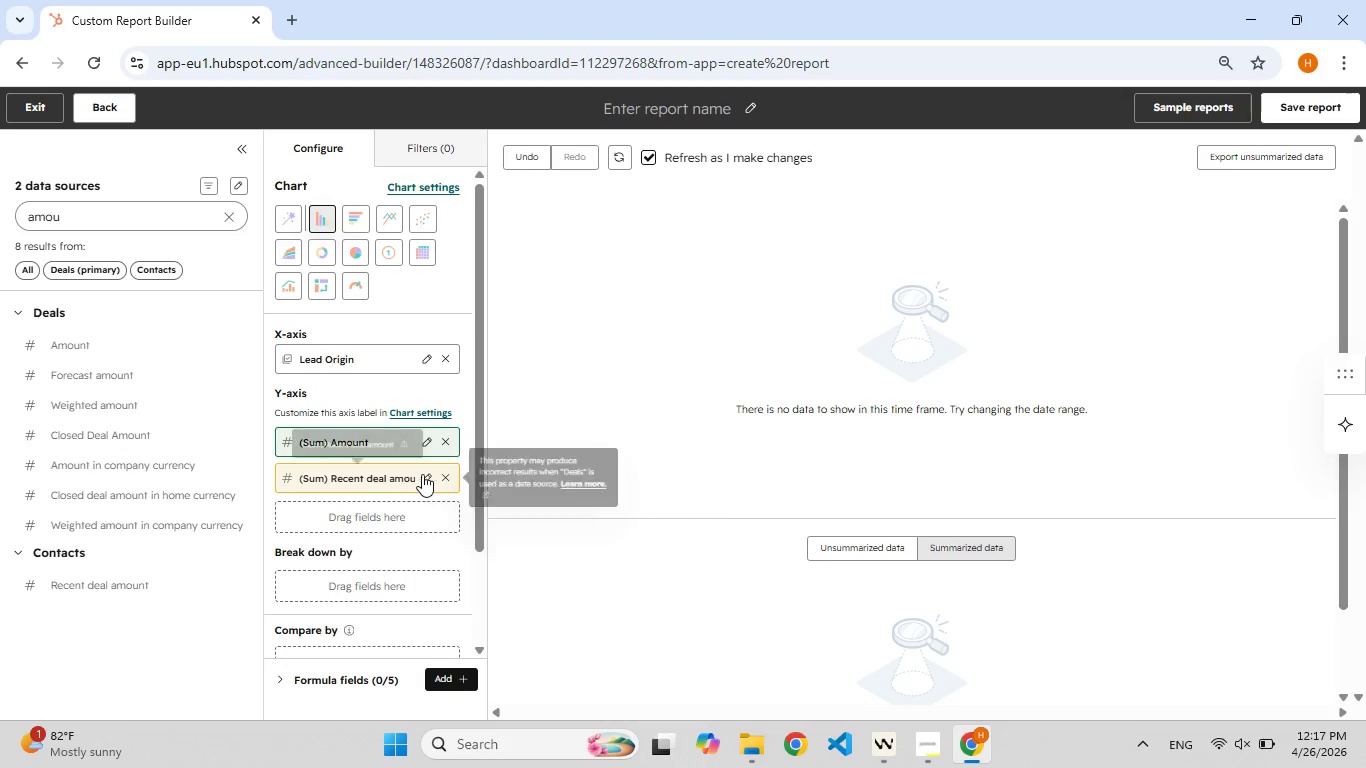 
left_click([443, 474])
 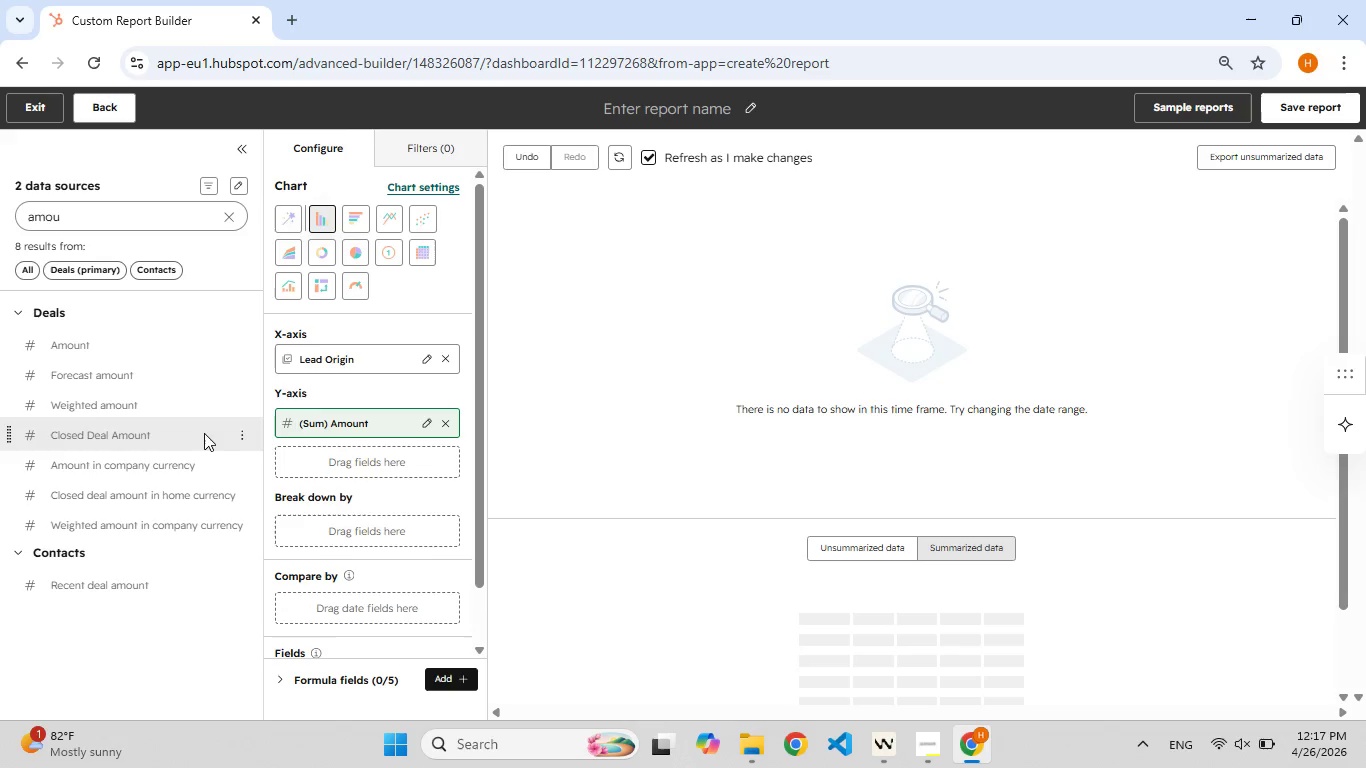 
wait(6.03)
 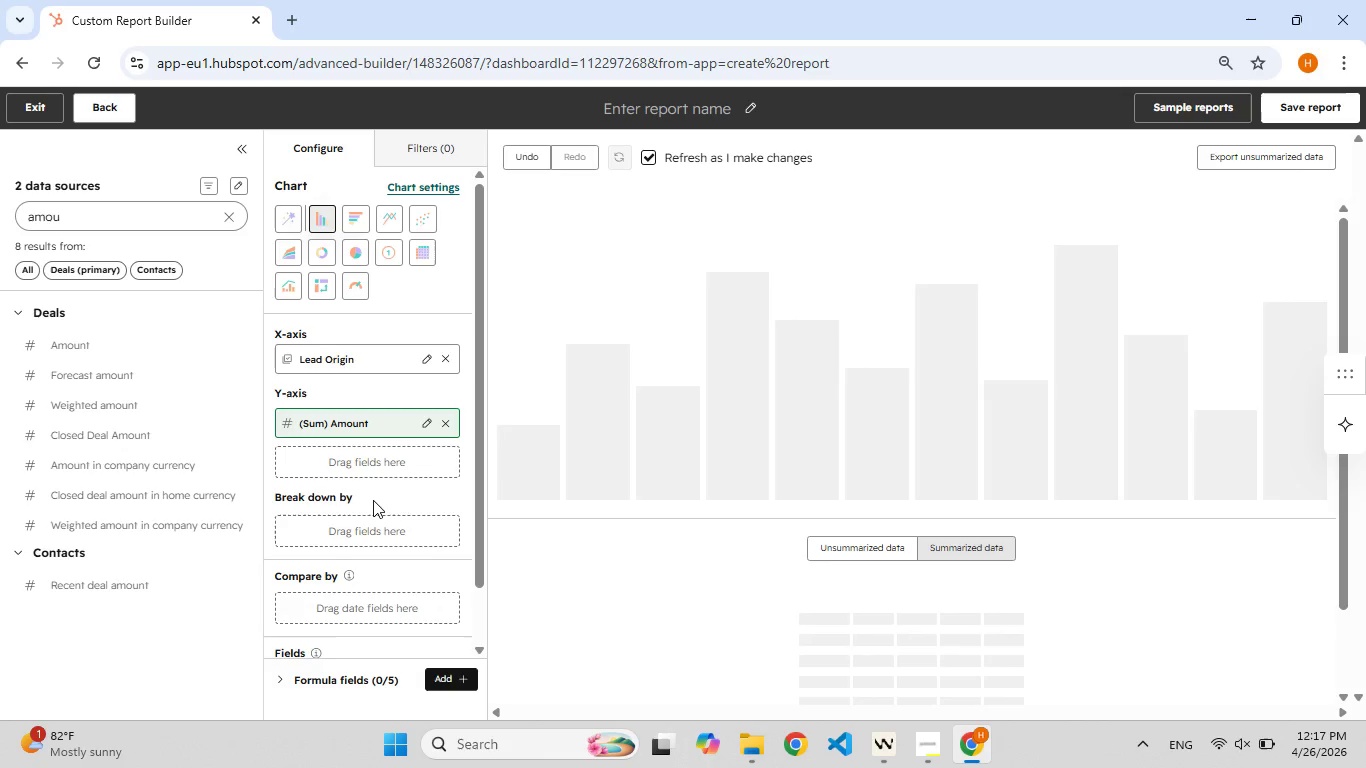 
left_click([235, 182])
 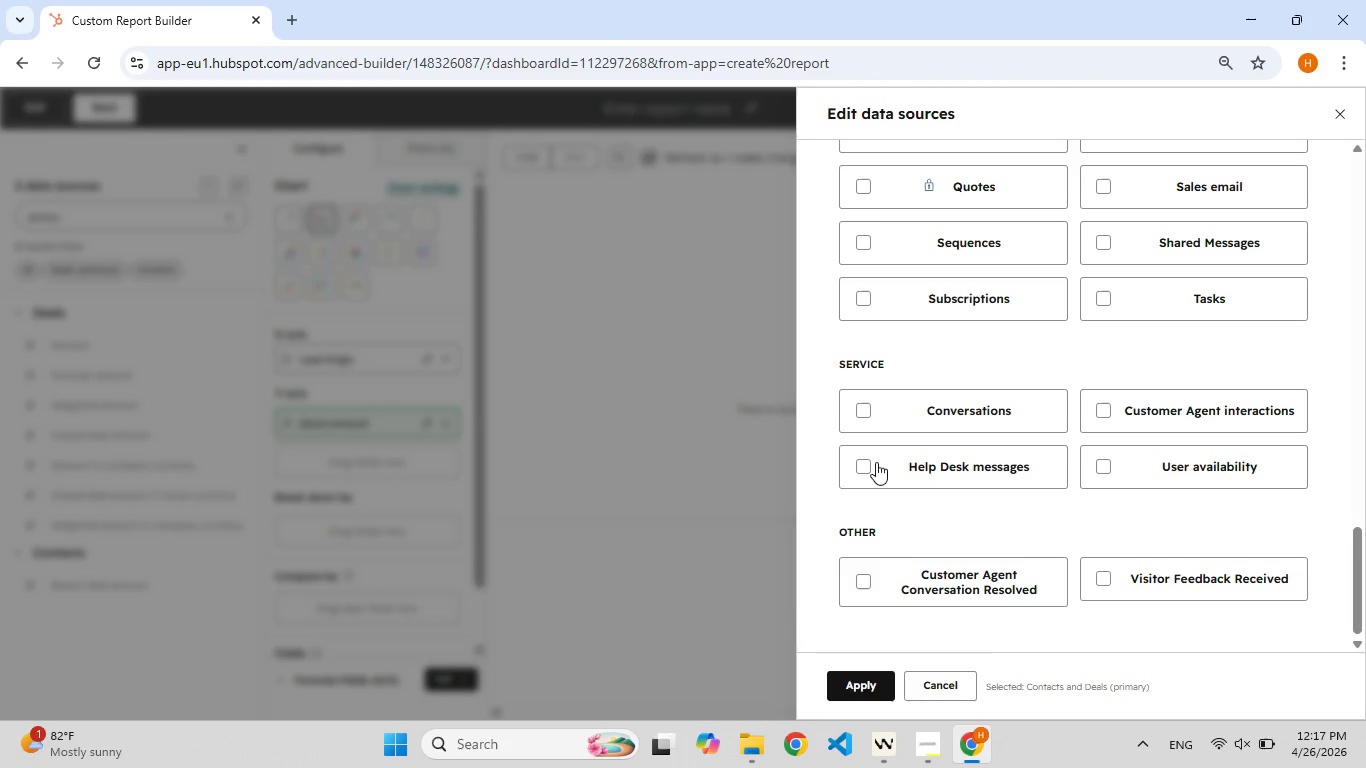 
wait(12.89)
 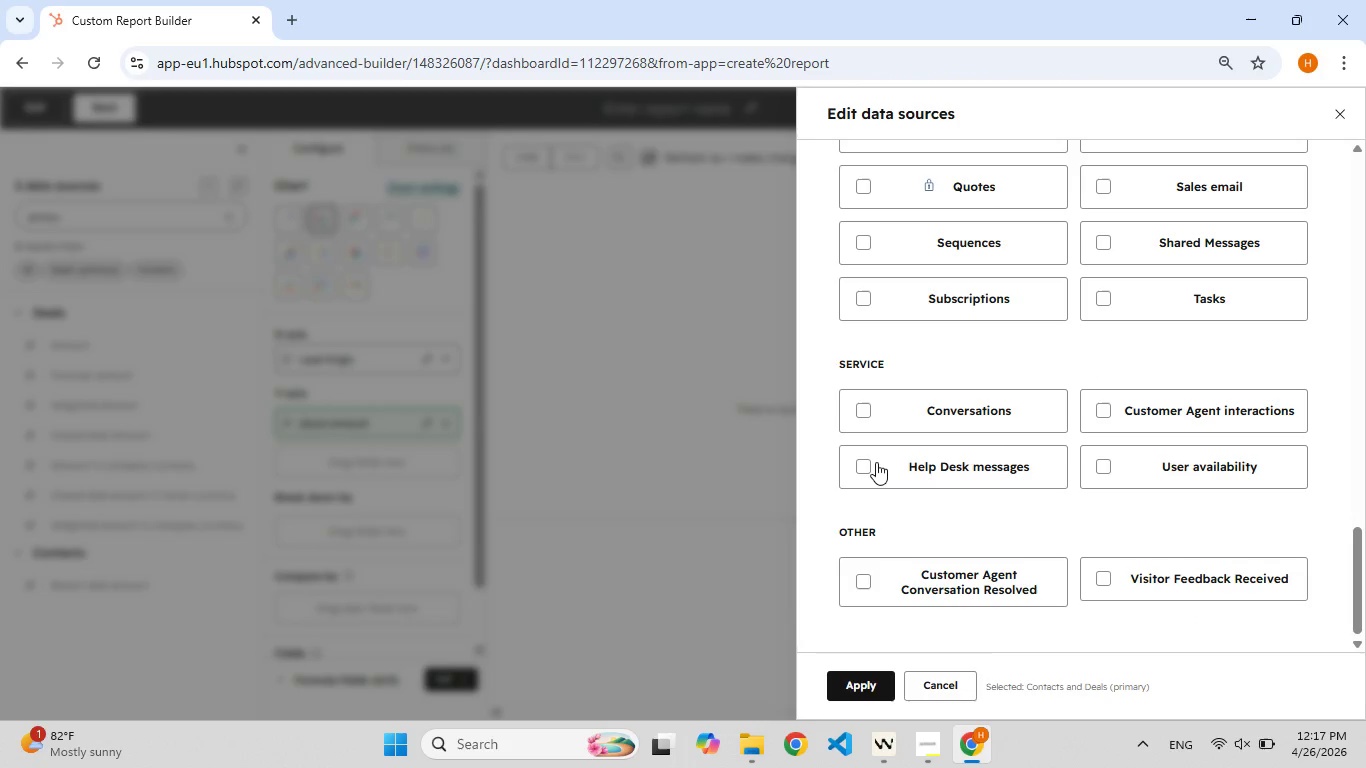 
left_click([892, 238])
 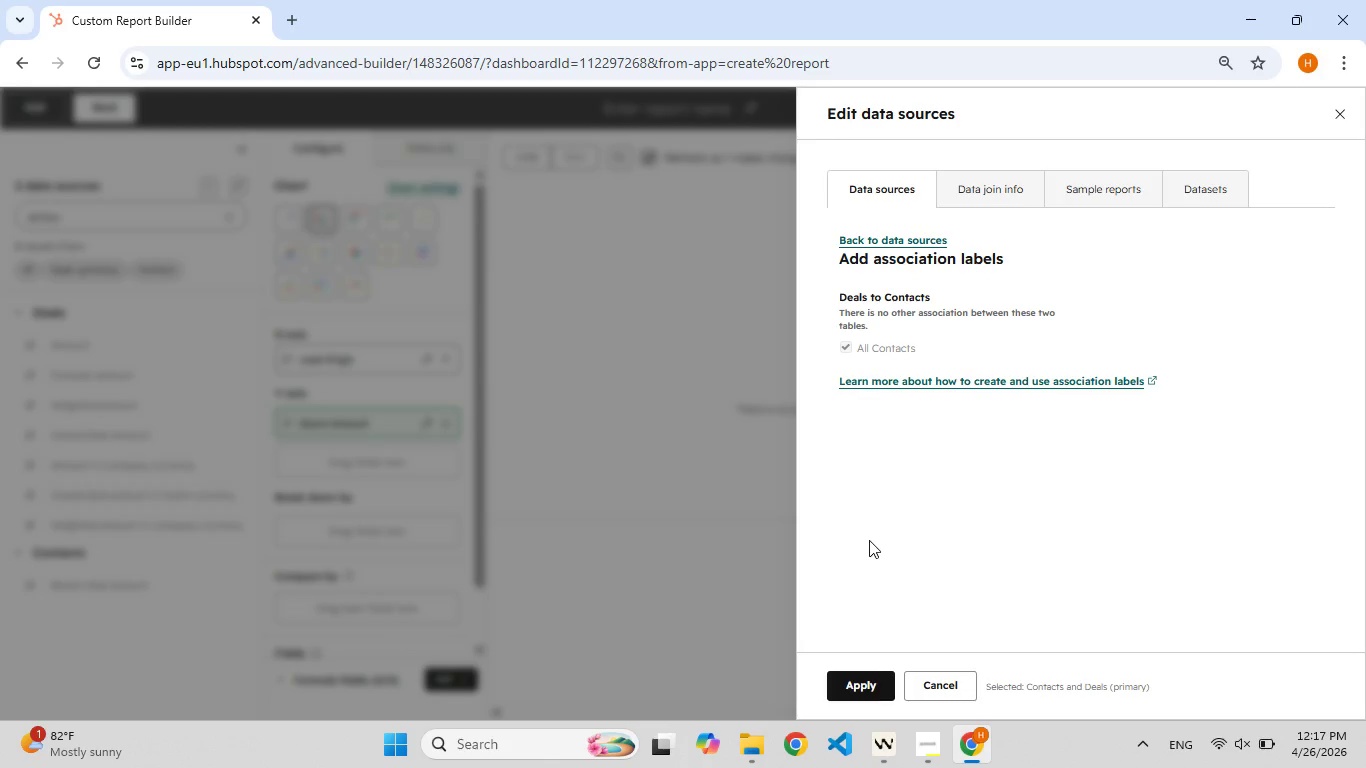 
wait(5.5)
 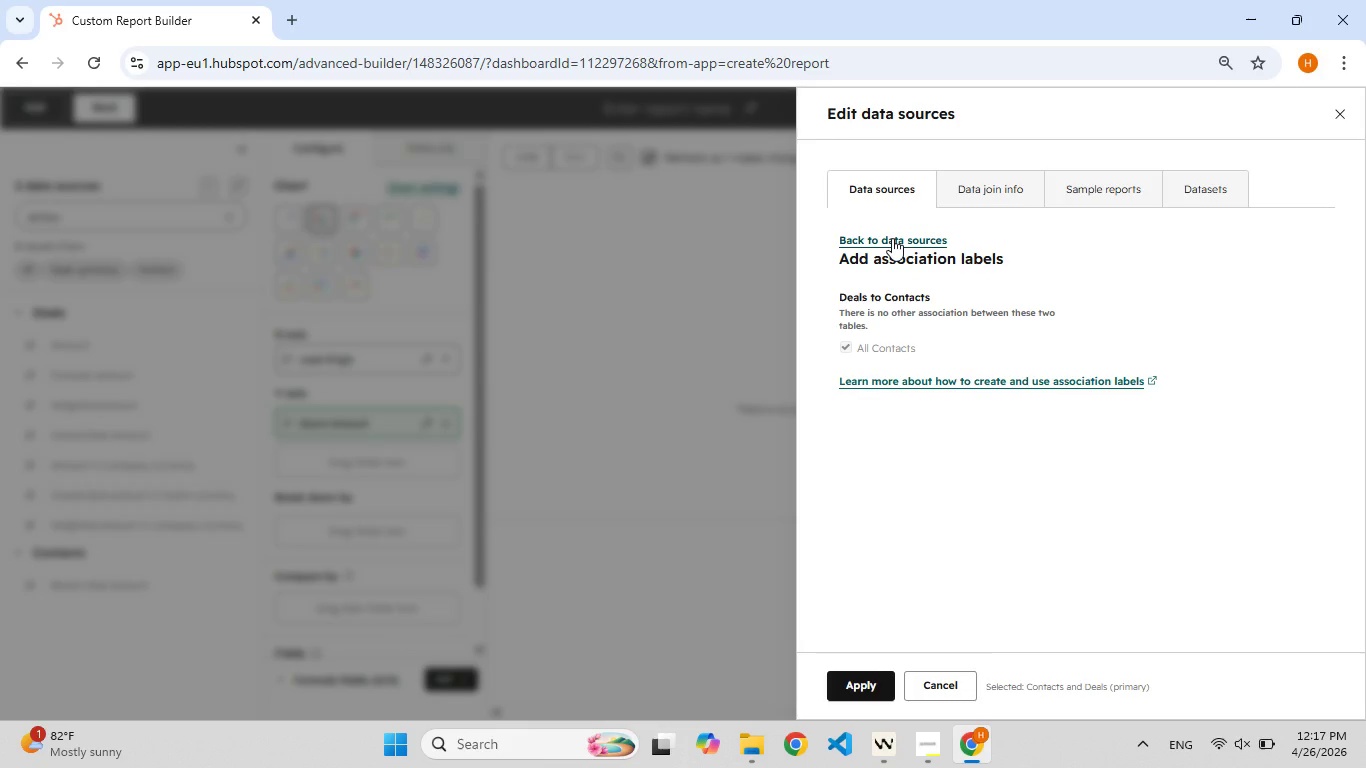 
left_click([867, 672])
 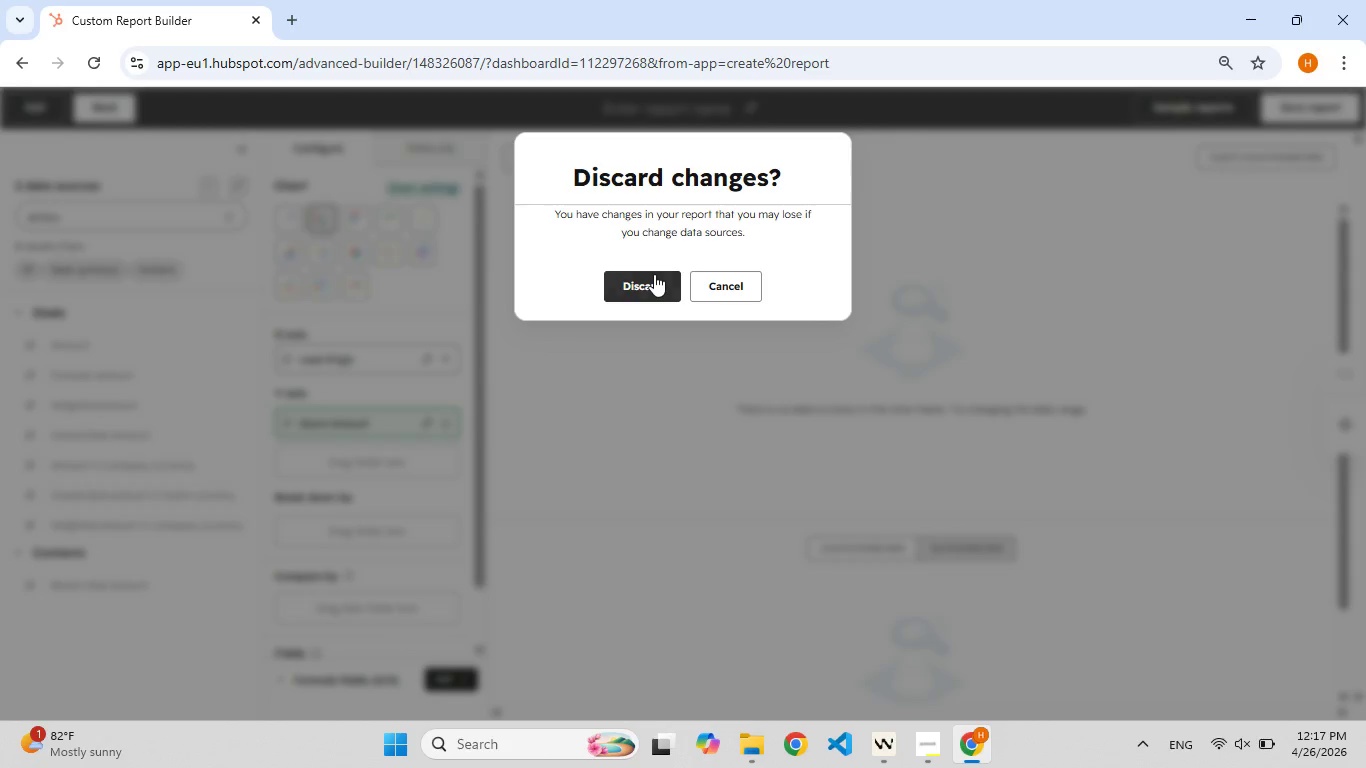 
left_click([654, 275])
 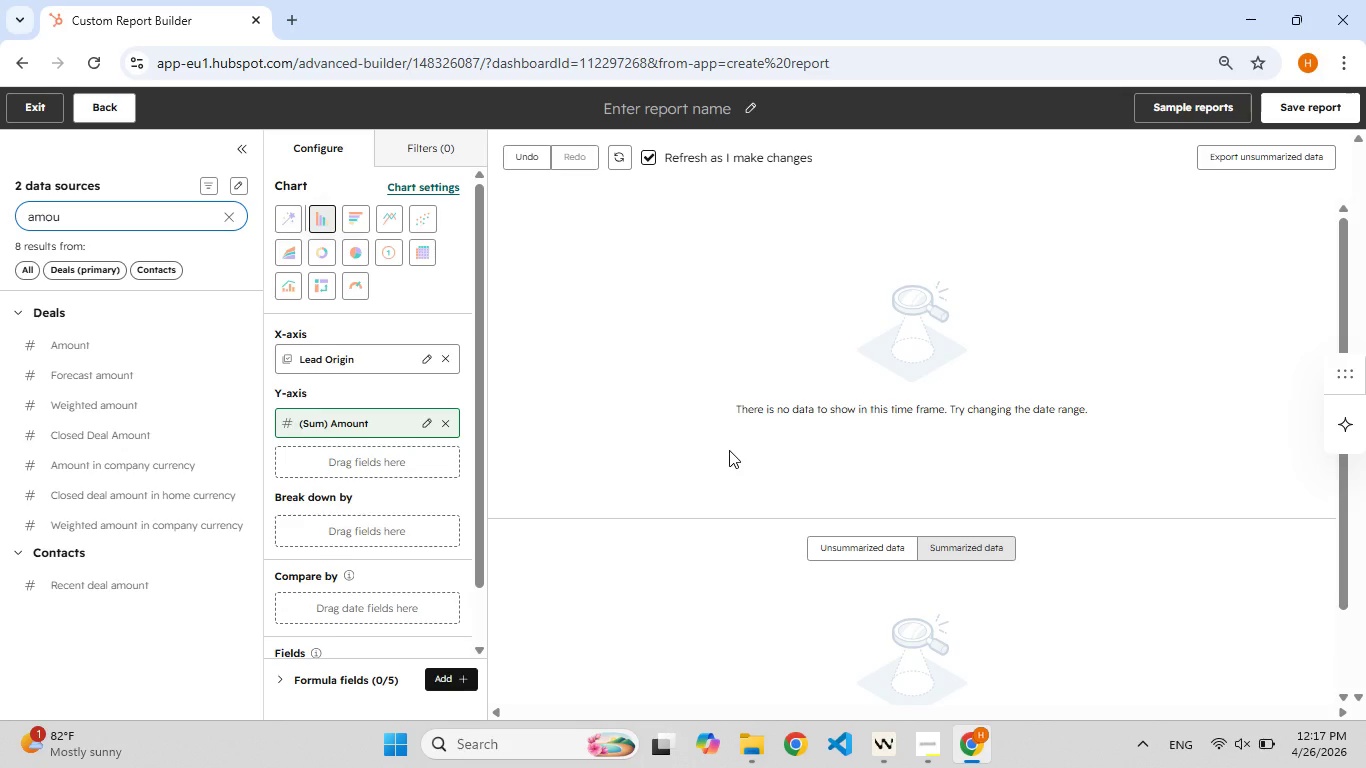 
wait(18.41)
 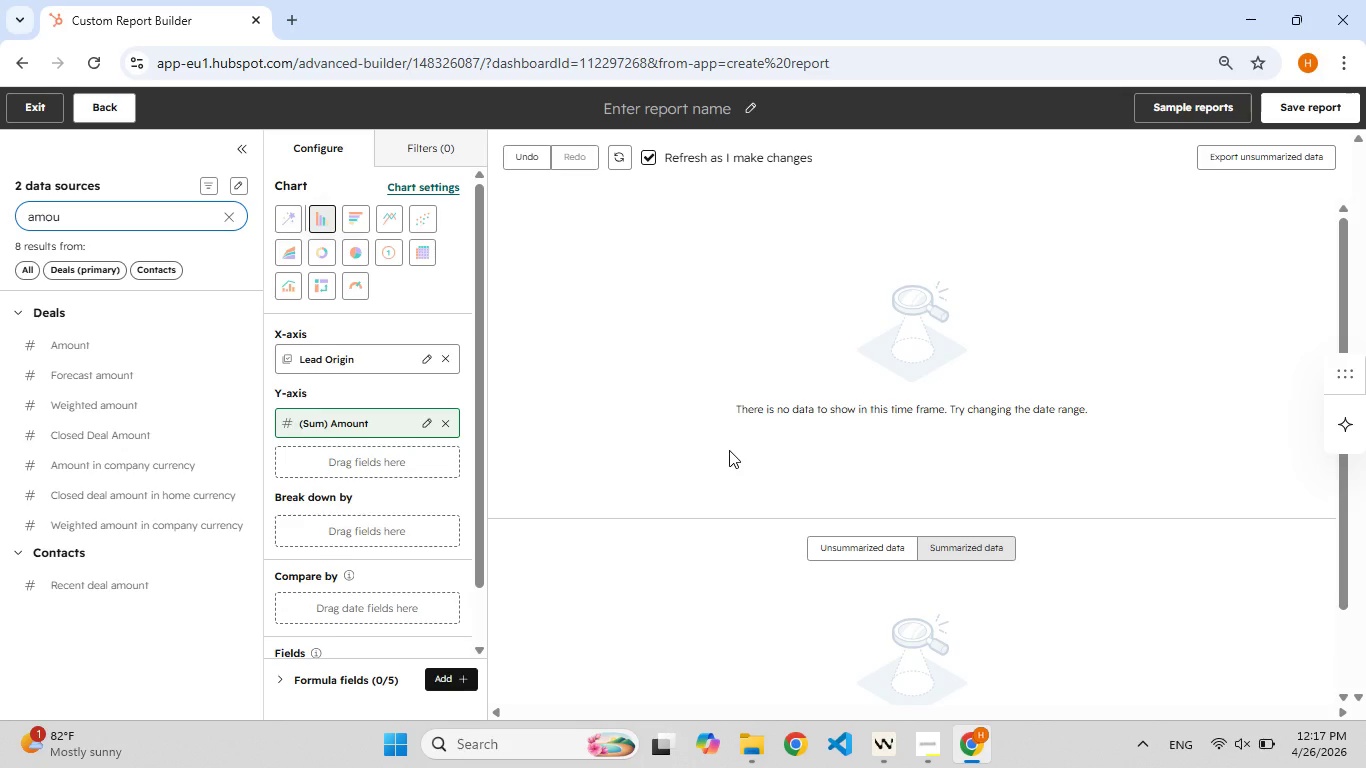 
left_click([238, 173])
 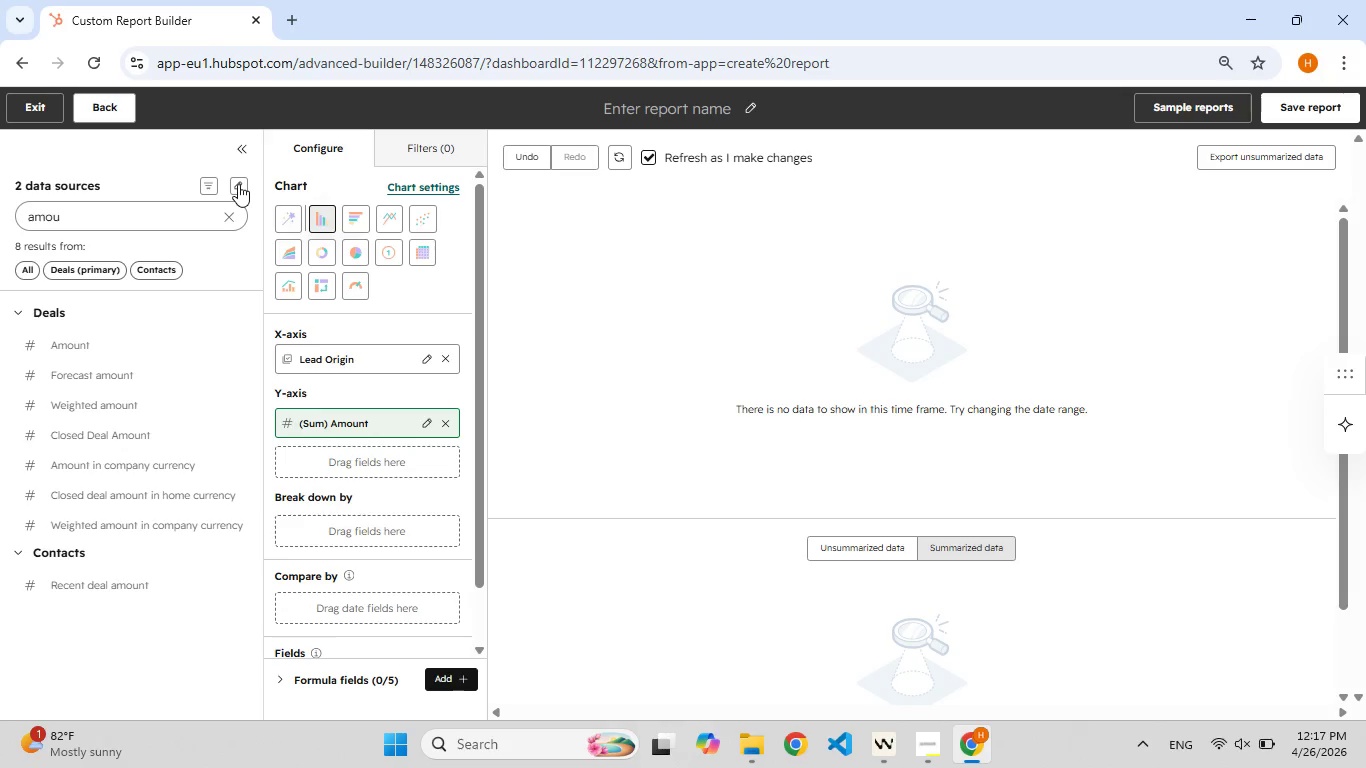 
left_click([238, 184])
 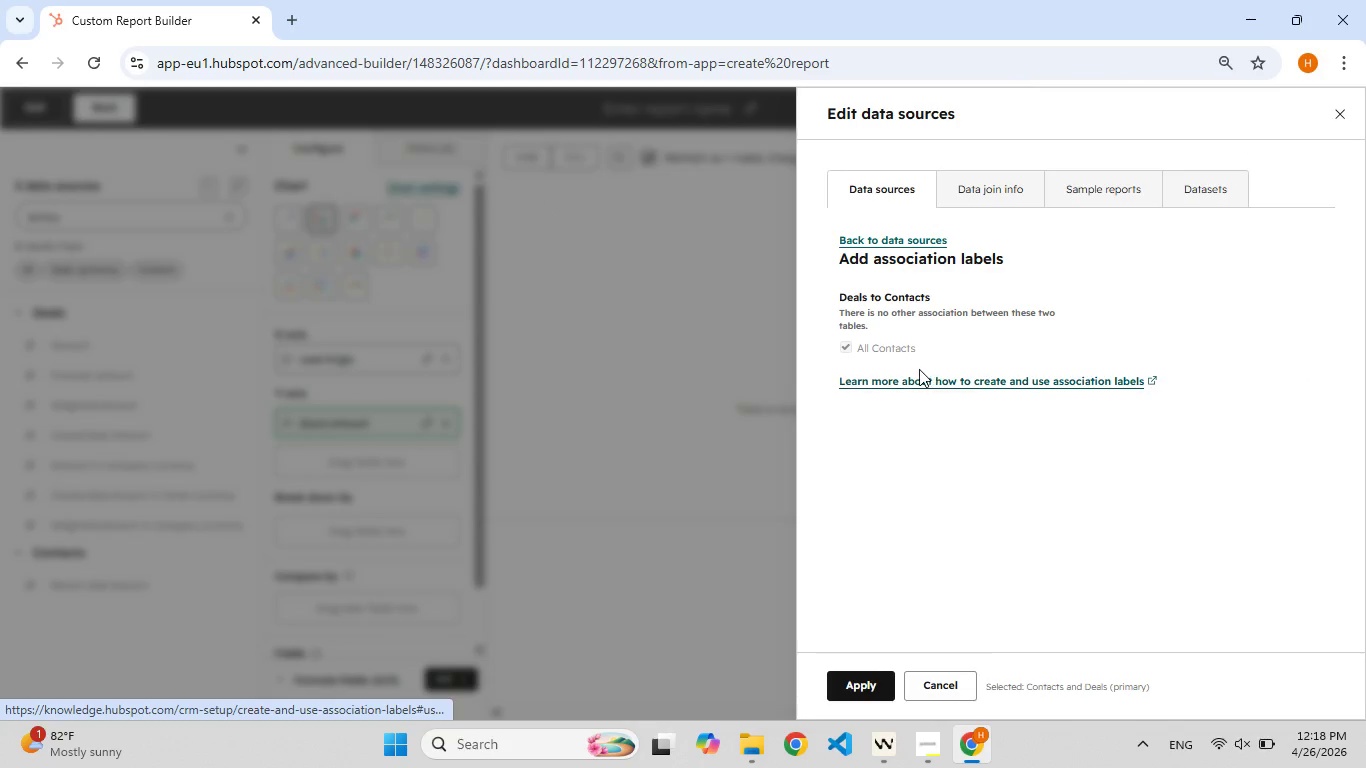 
left_click([882, 351])
 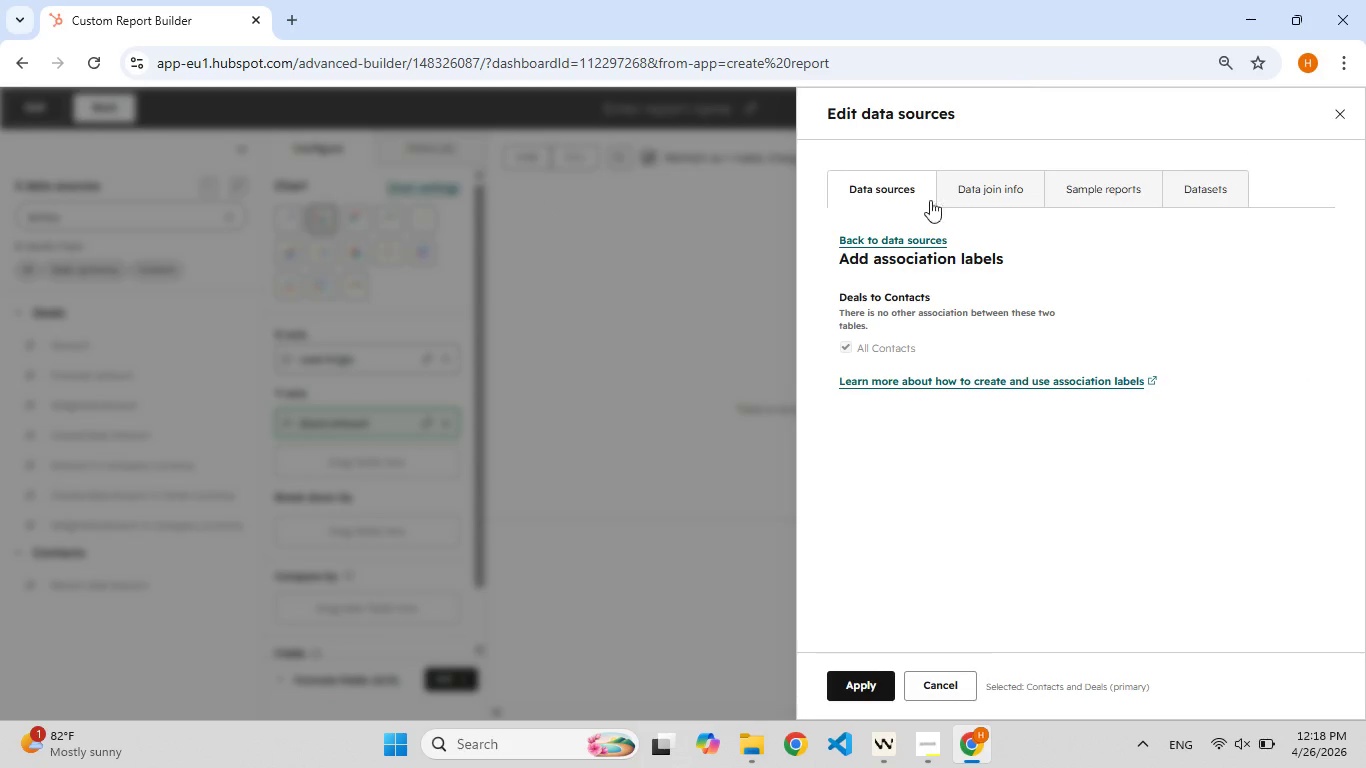 
left_click([970, 186])
 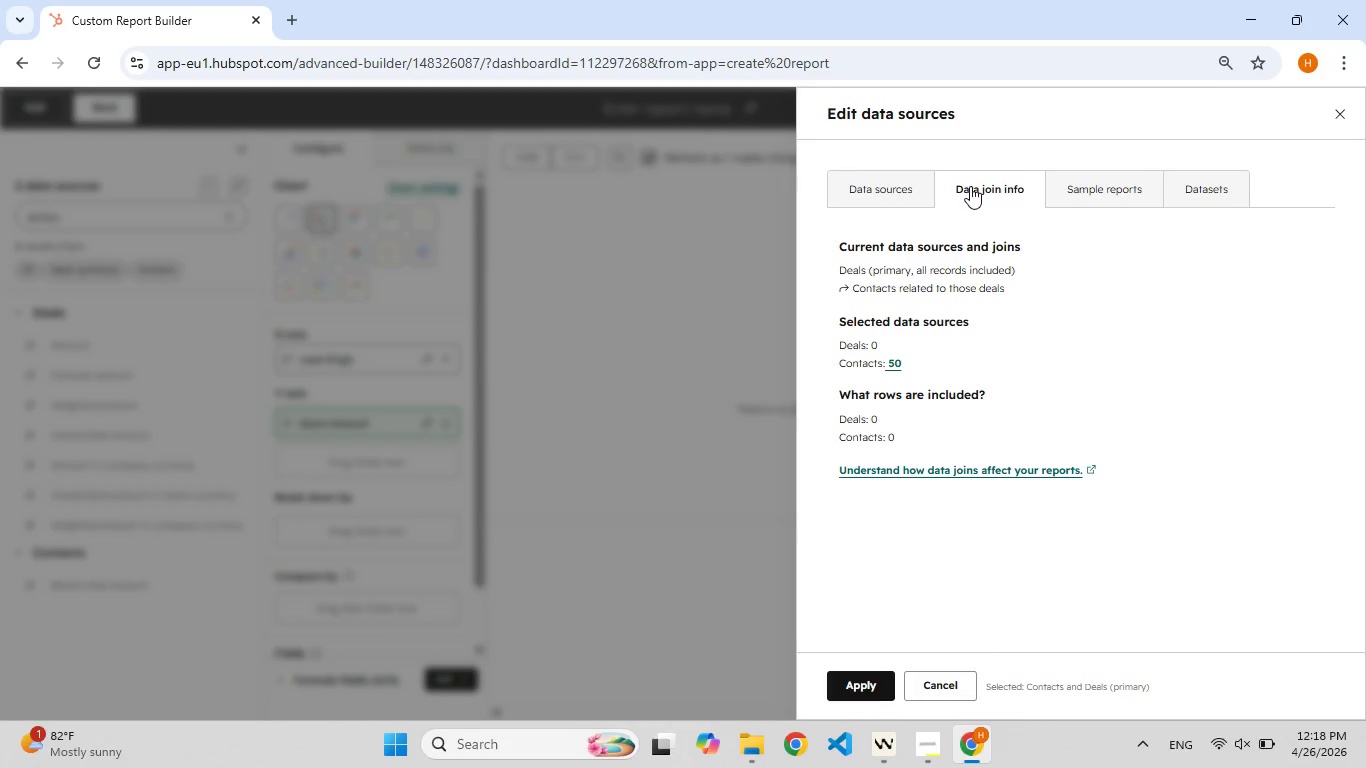 
wait(13.52)
 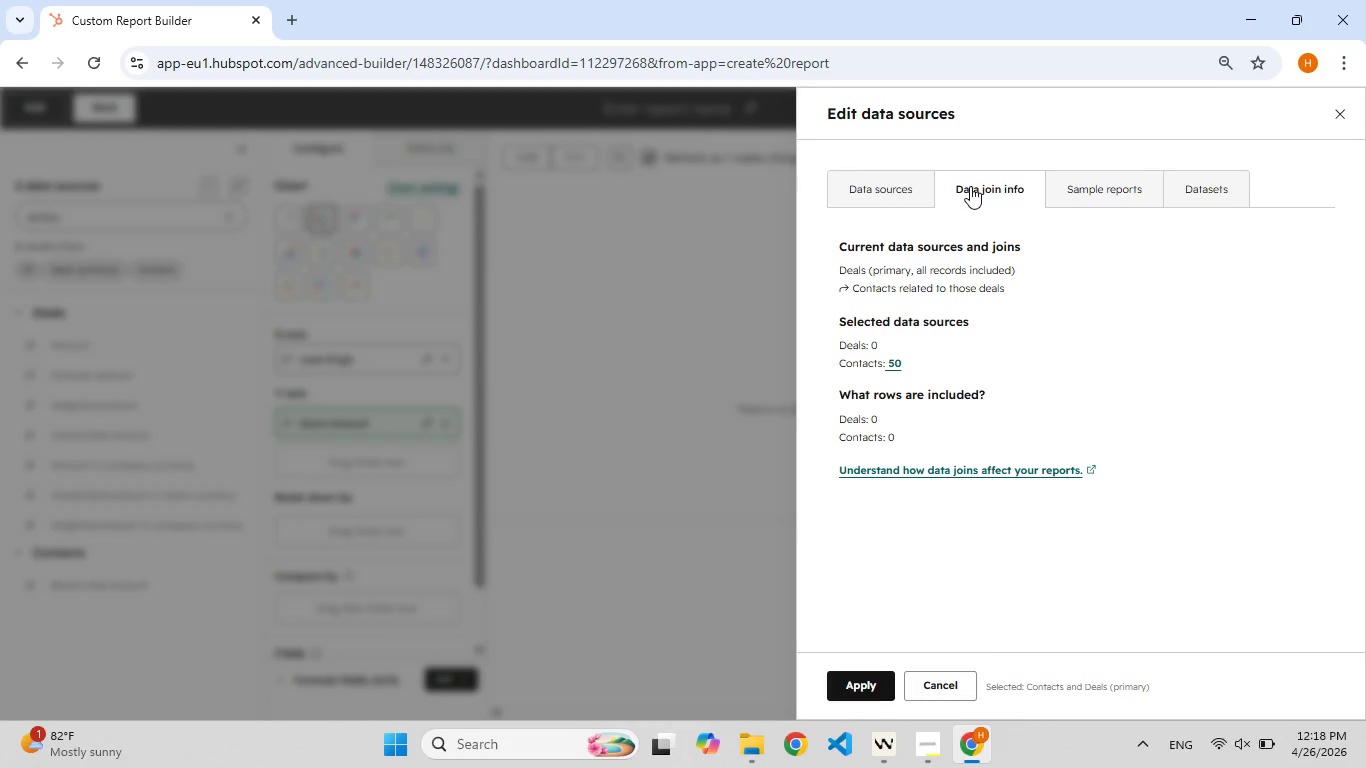 
left_click([927, 292])
 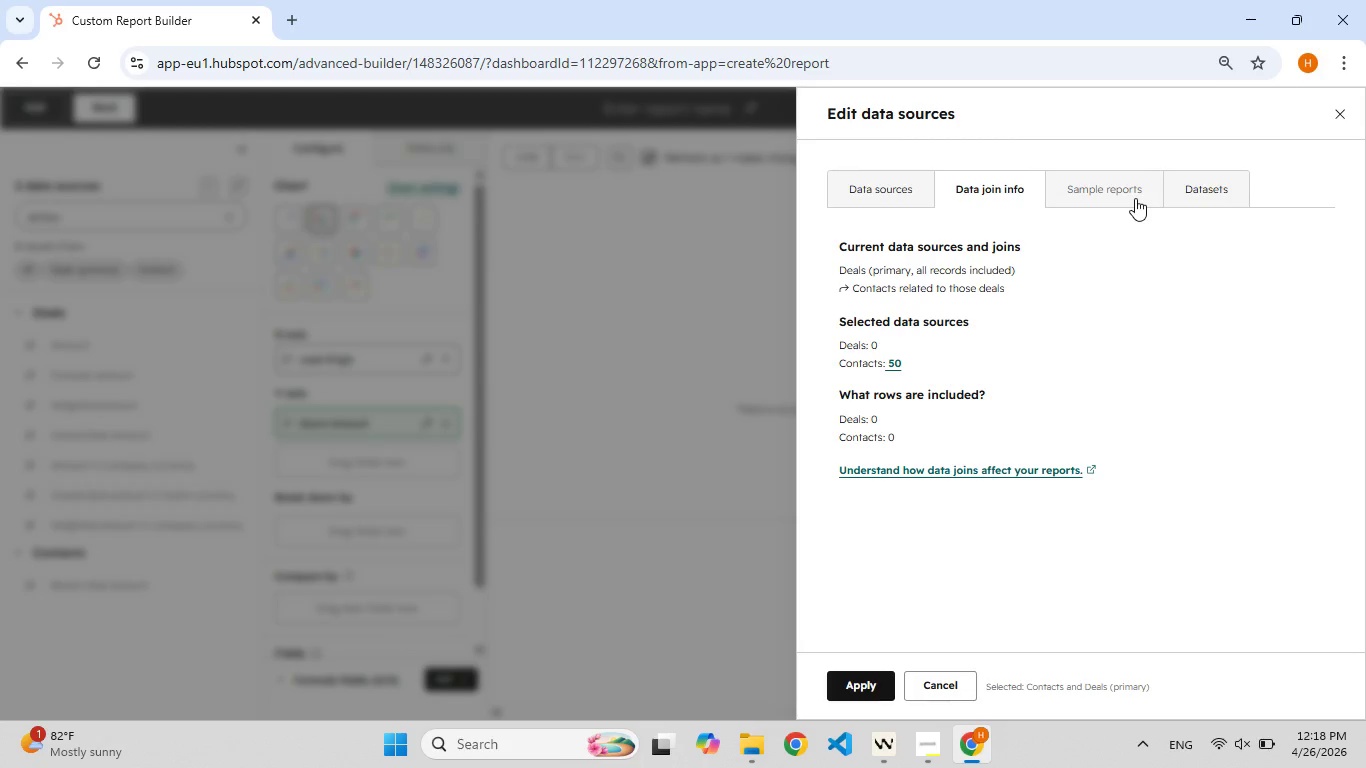 
left_click([1135, 198])
 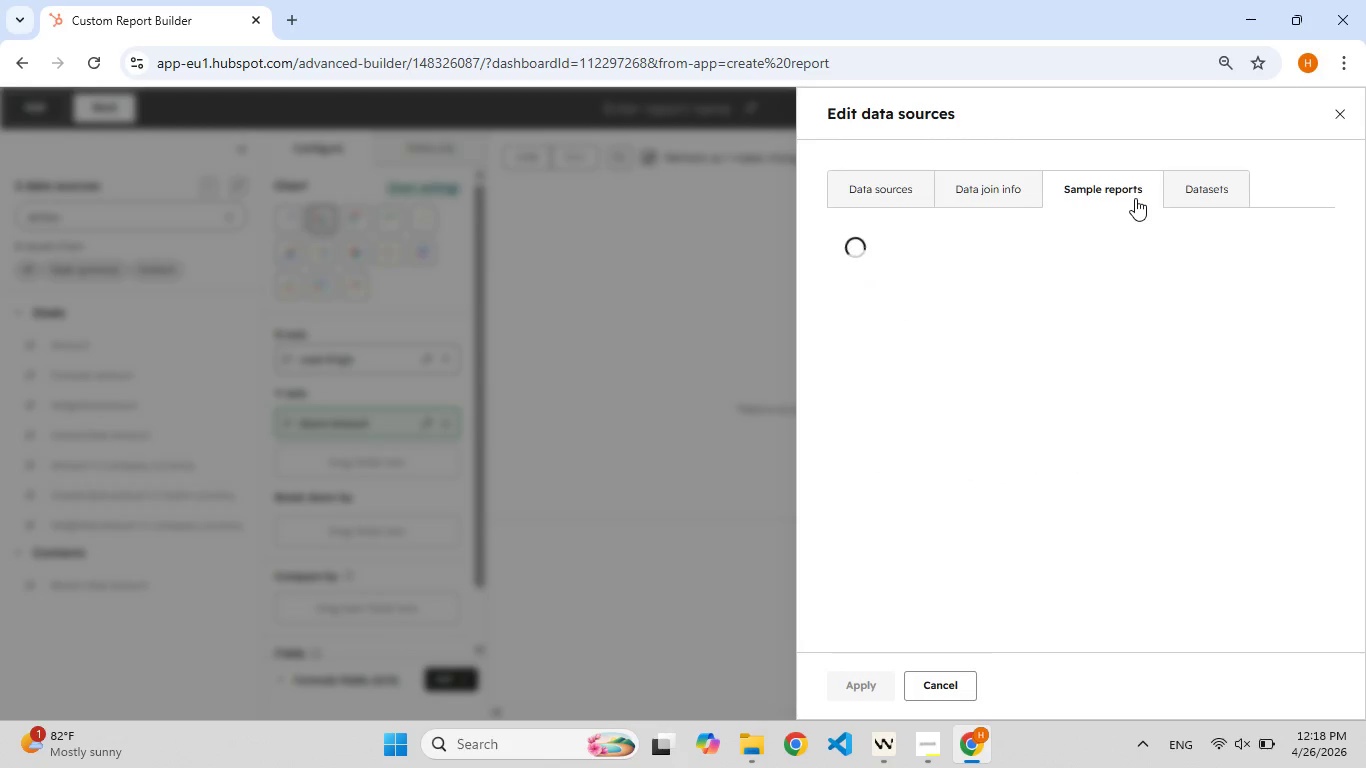 
wait(5.64)
 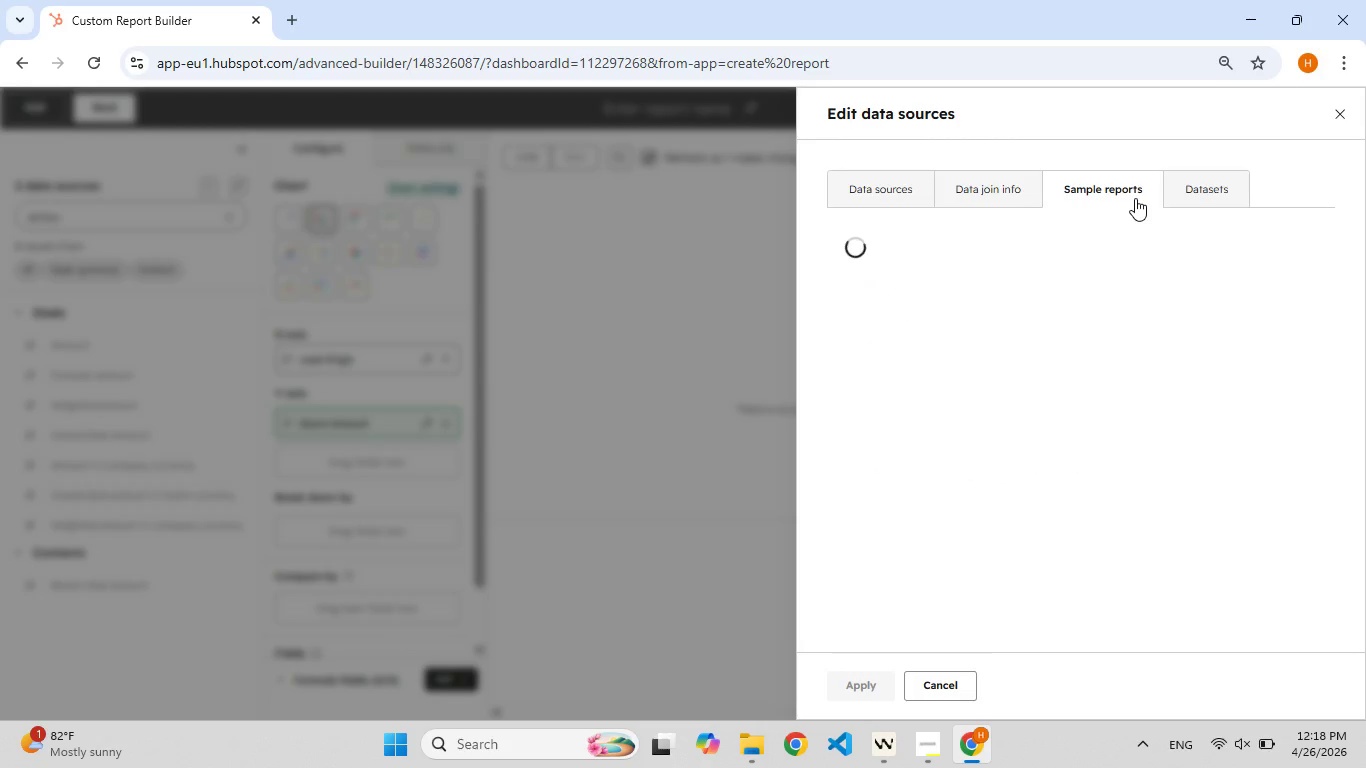 
left_click([894, 186])
 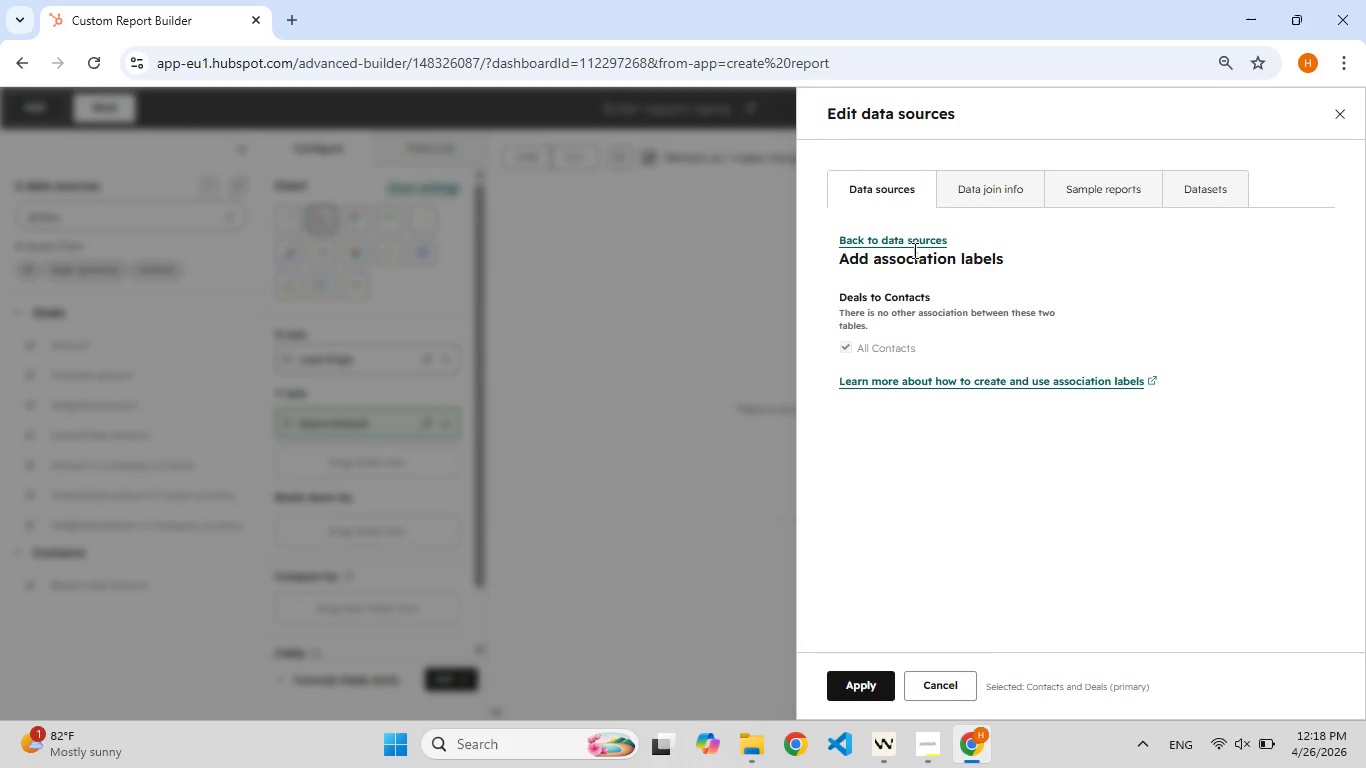 
left_click([912, 243])
 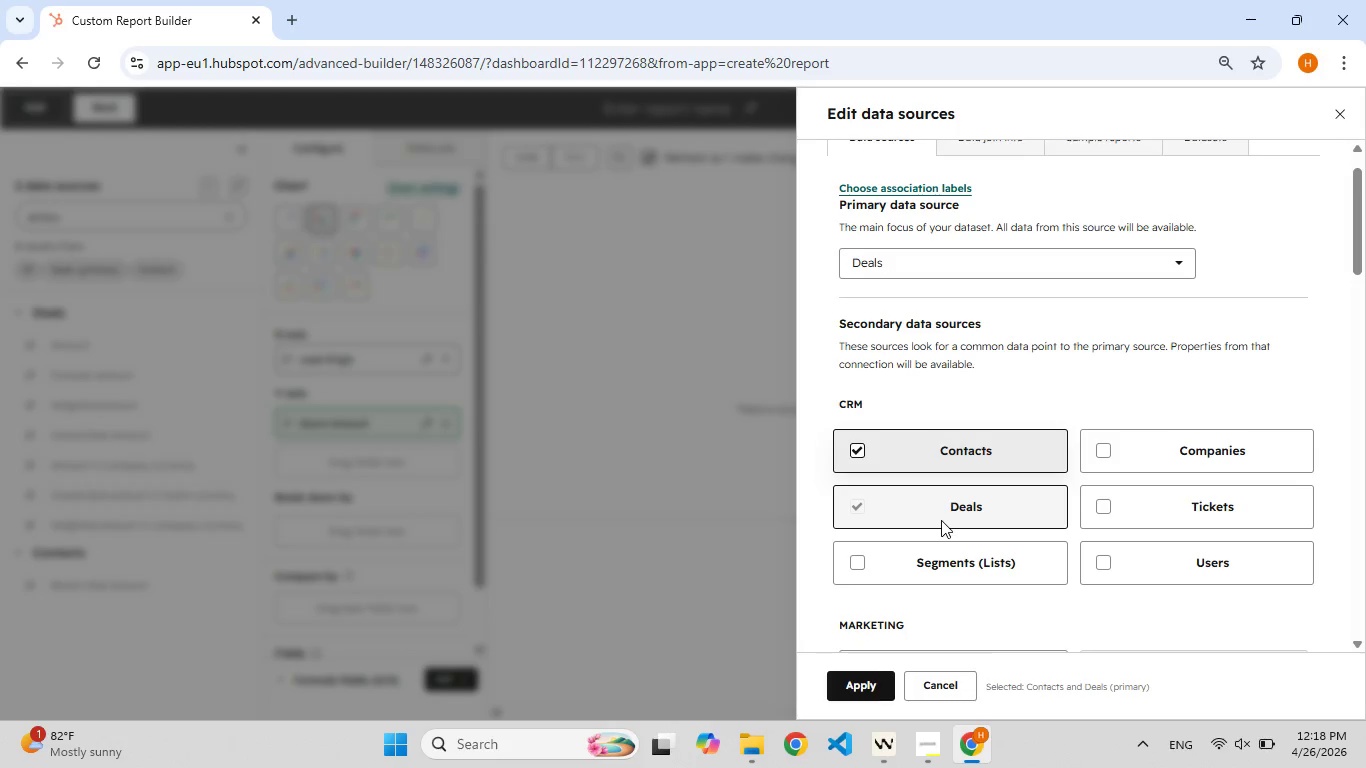 
left_click([1041, 267])
 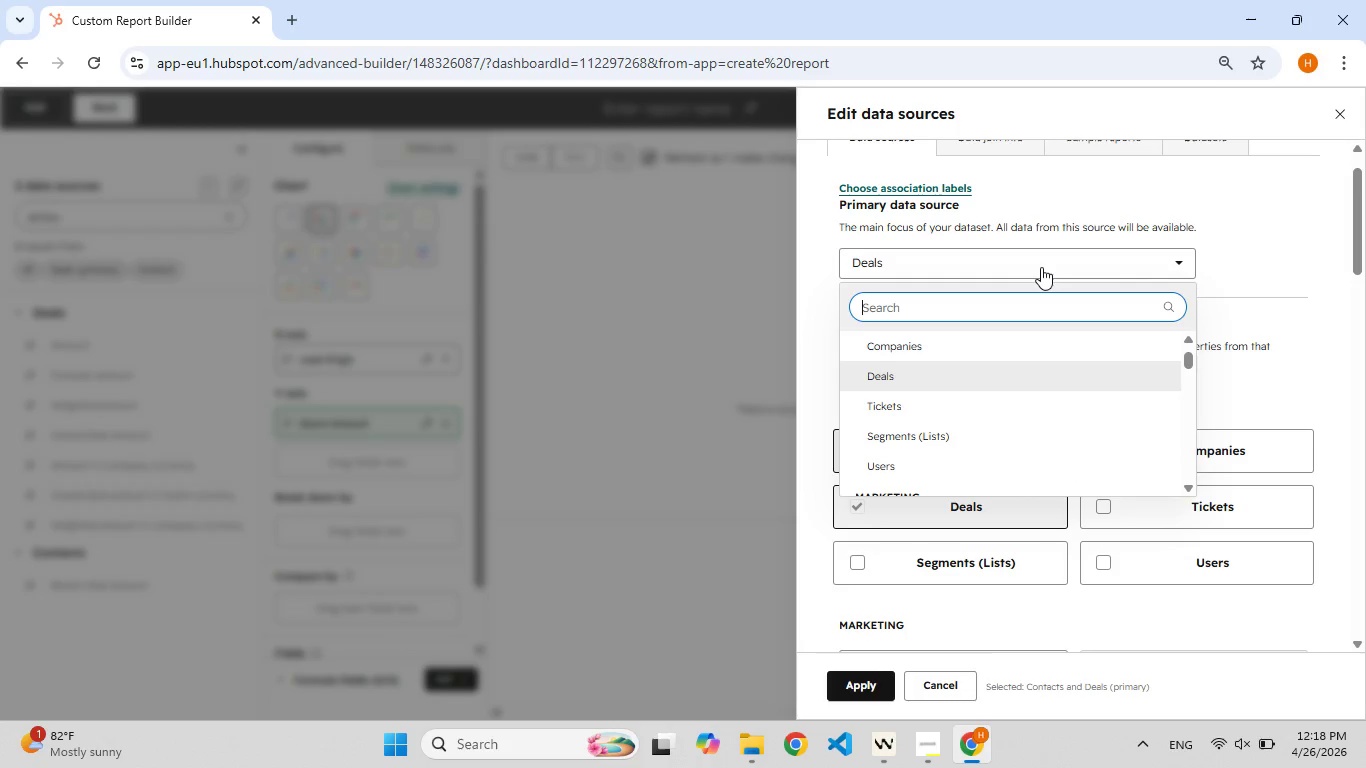 
type(con)
 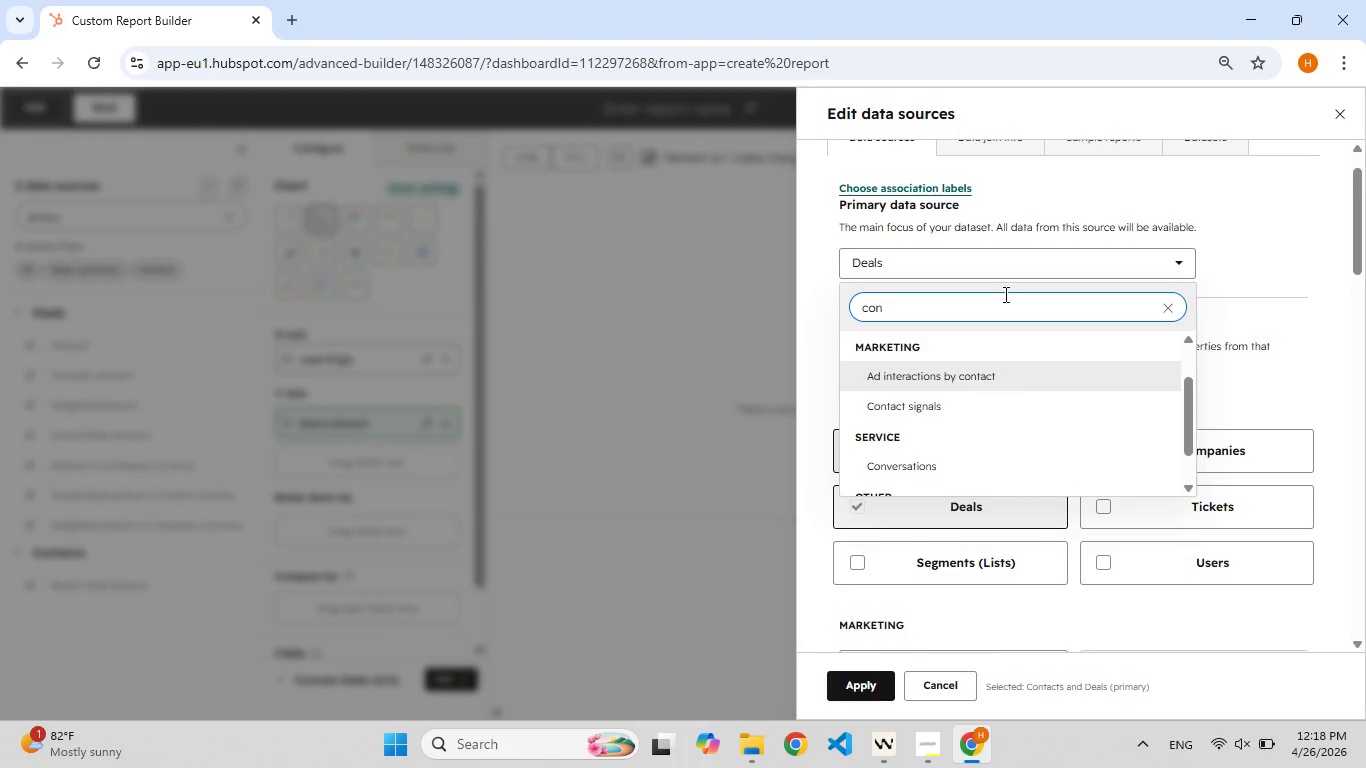 
type(ta)
 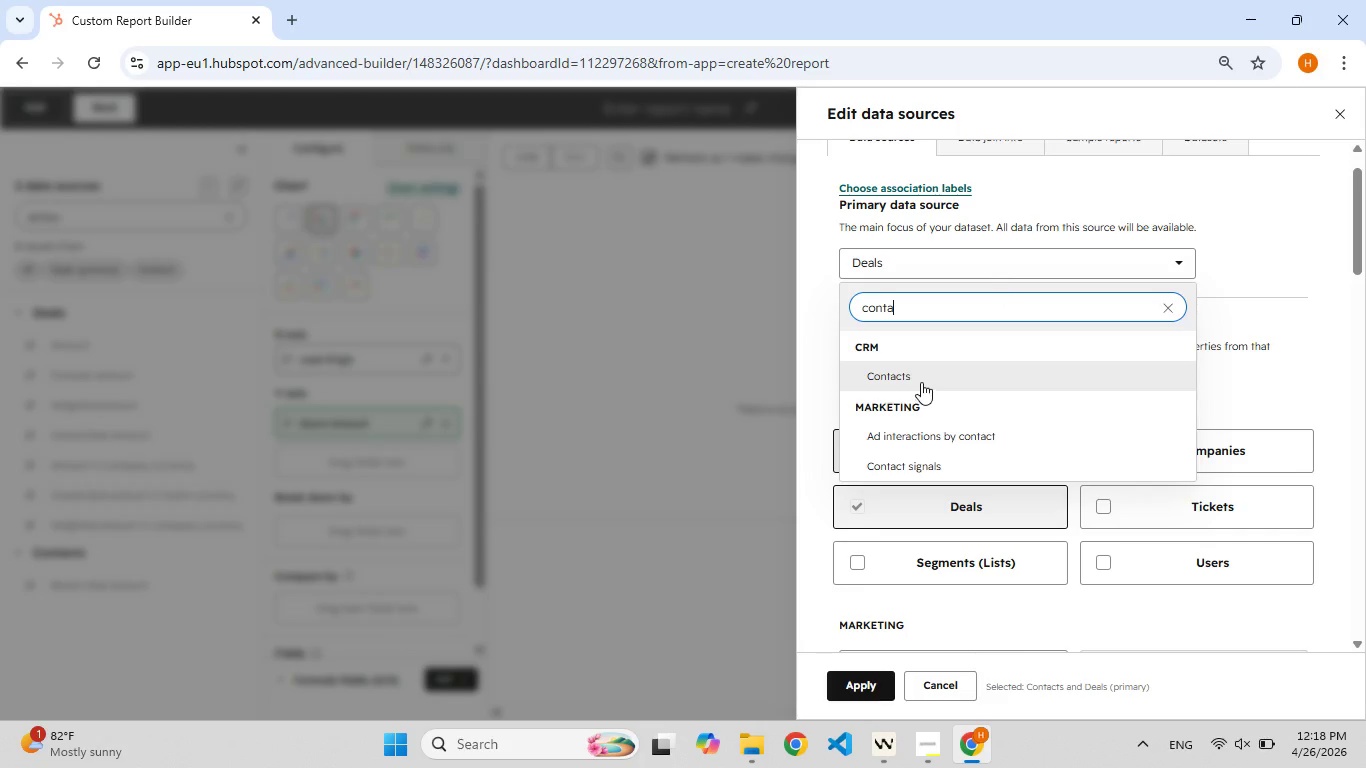 
left_click([921, 381])
 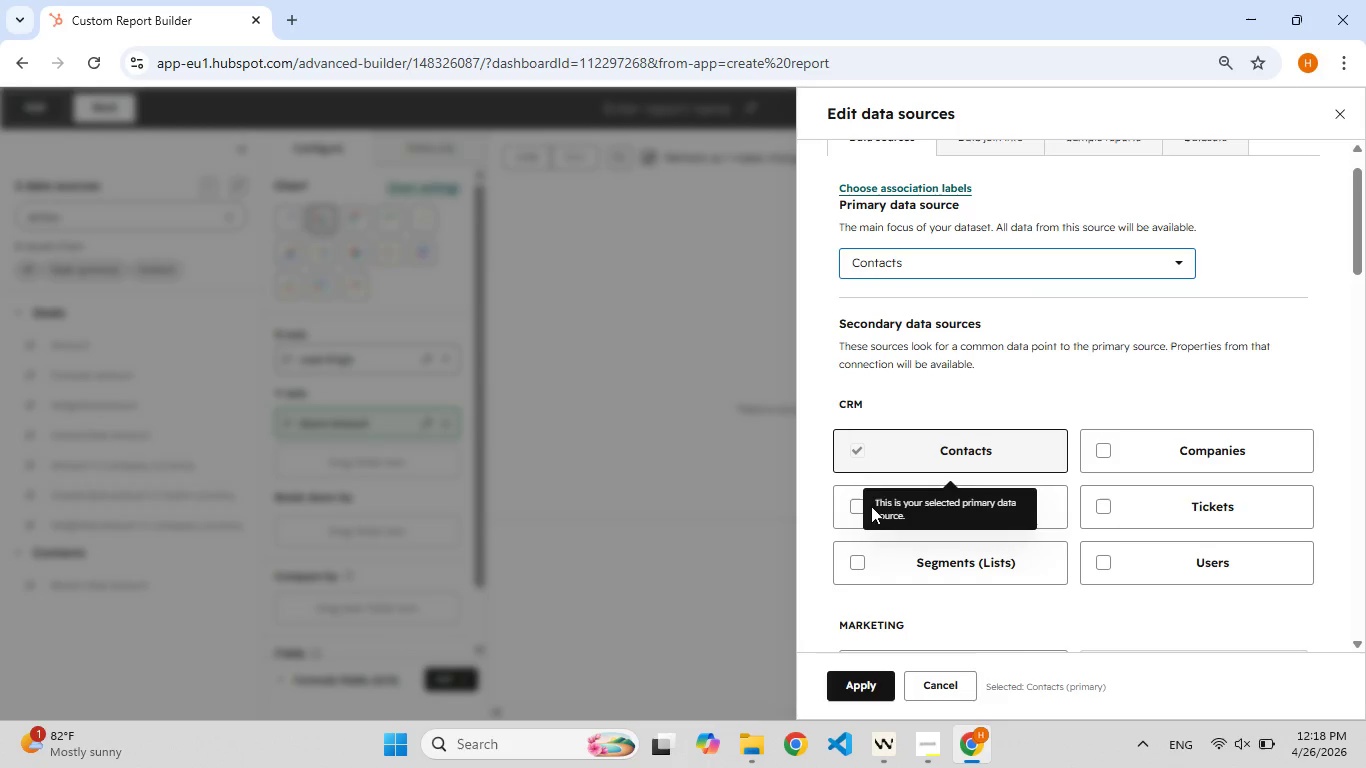 
left_click([860, 506])
 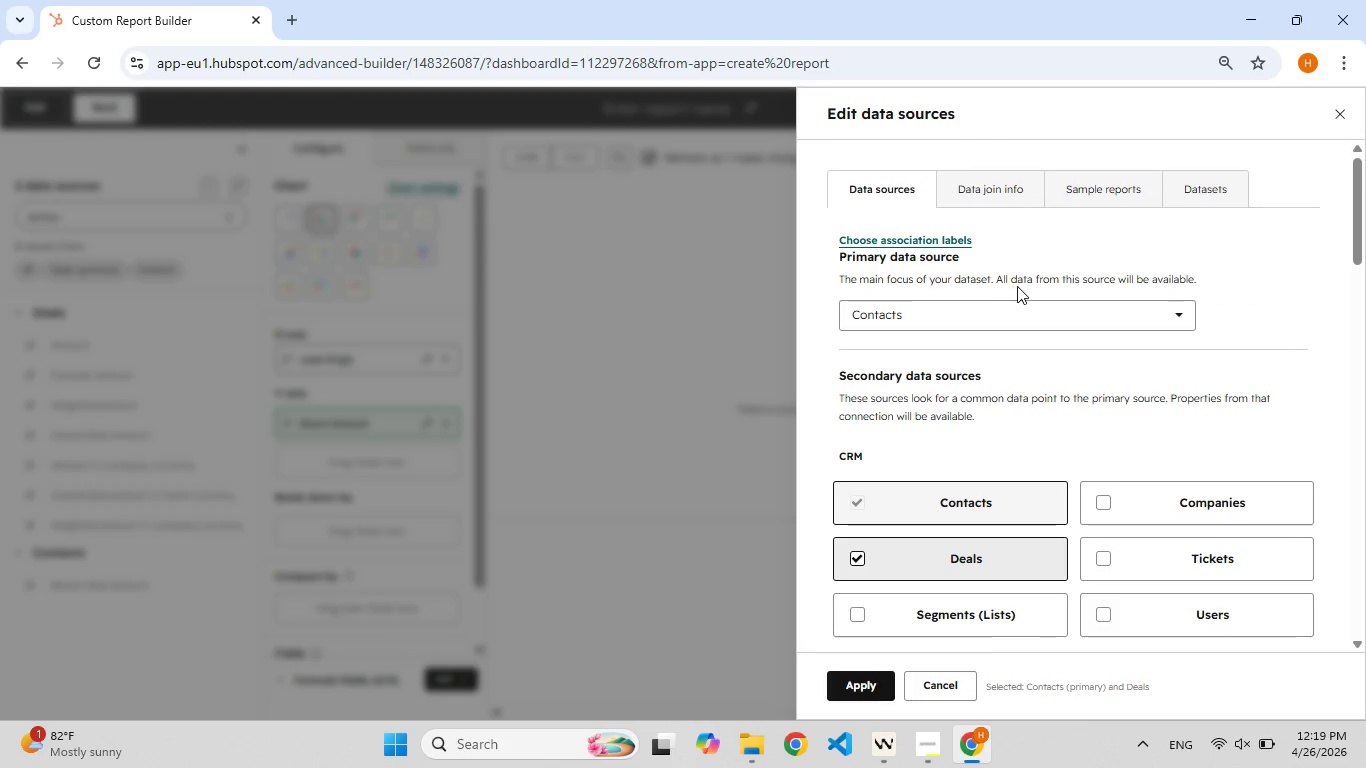 
wait(16.49)
 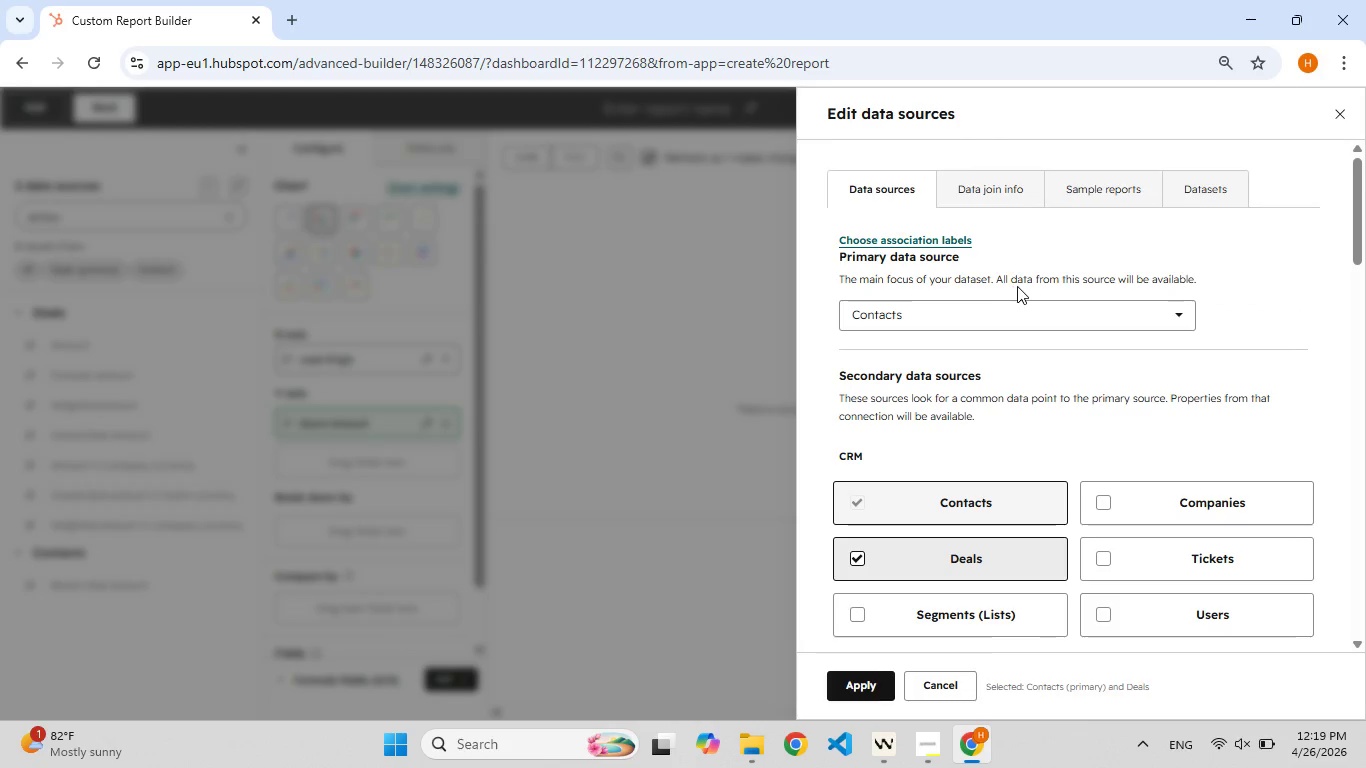 
left_click([895, 241])
 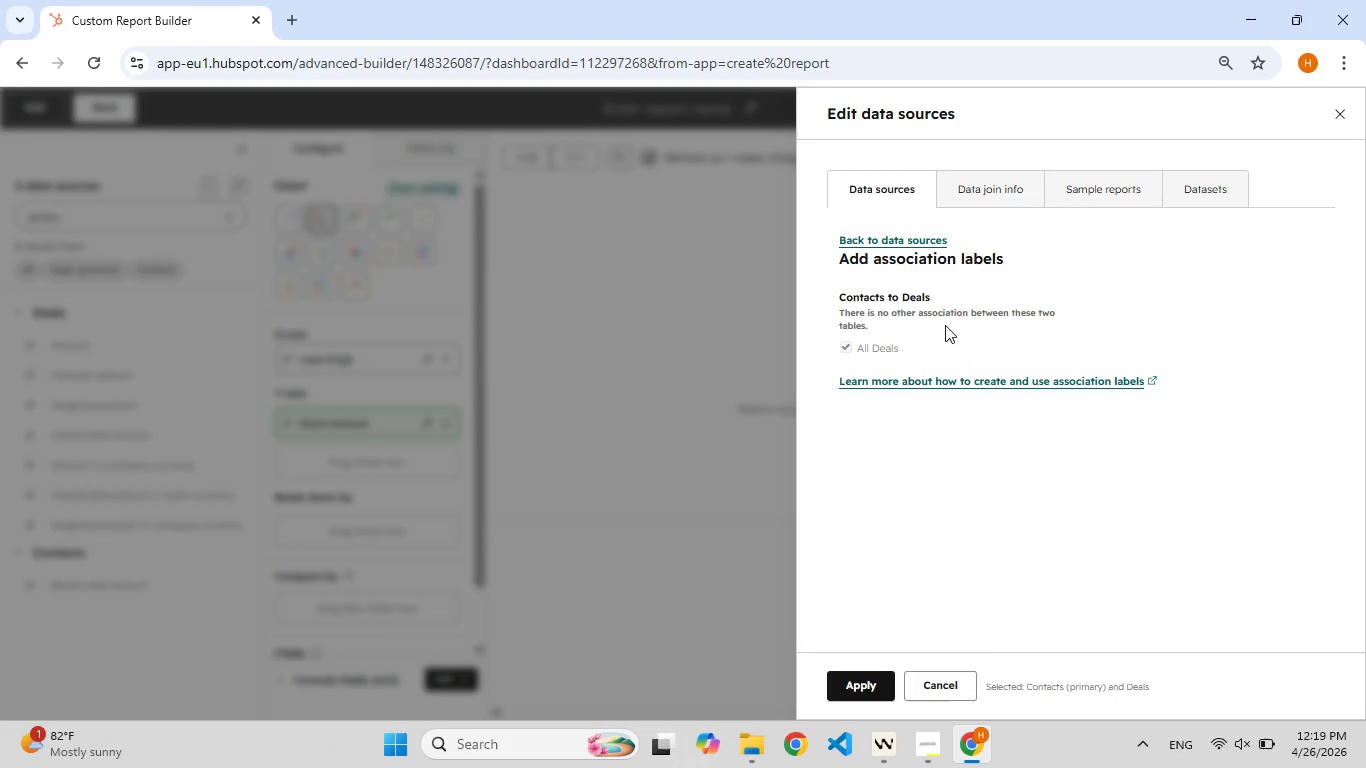 
wait(8.75)
 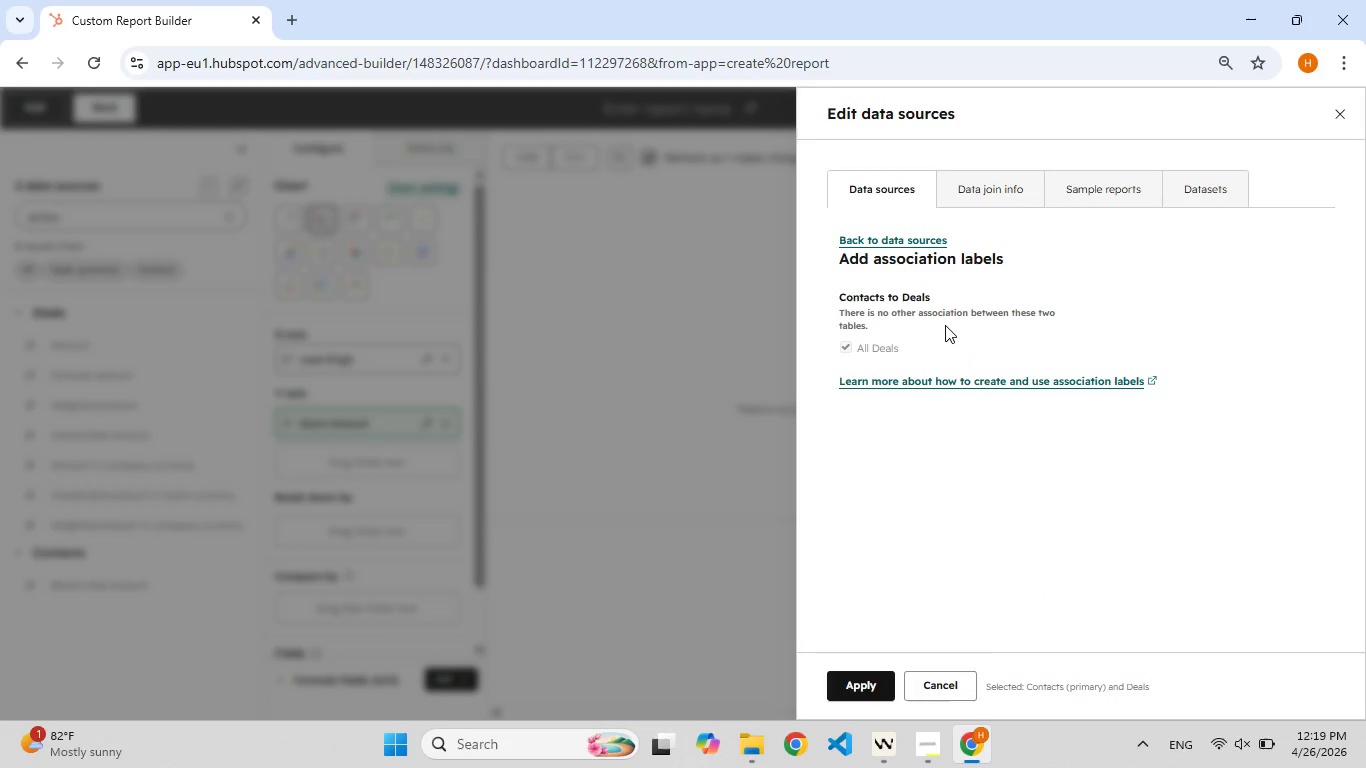 
left_click([873, 346])
 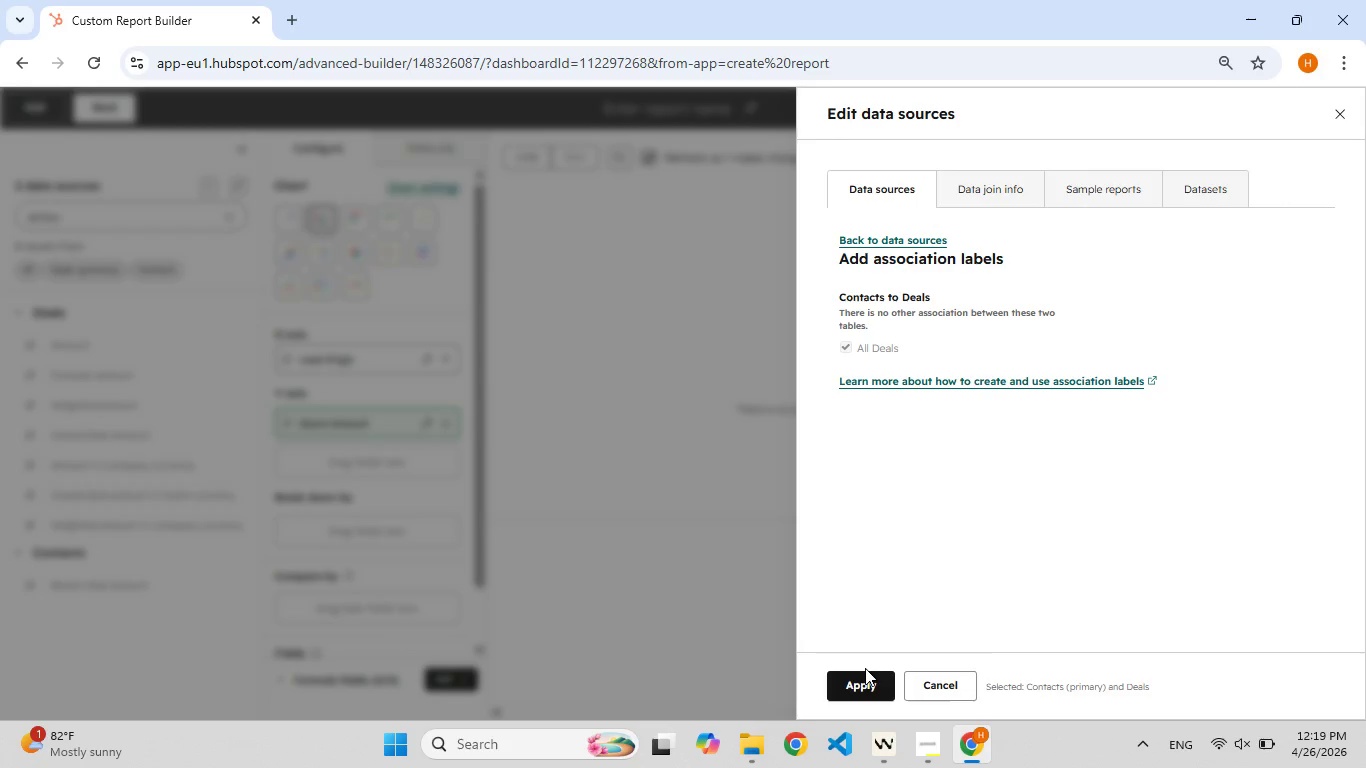 
left_click([865, 668])
 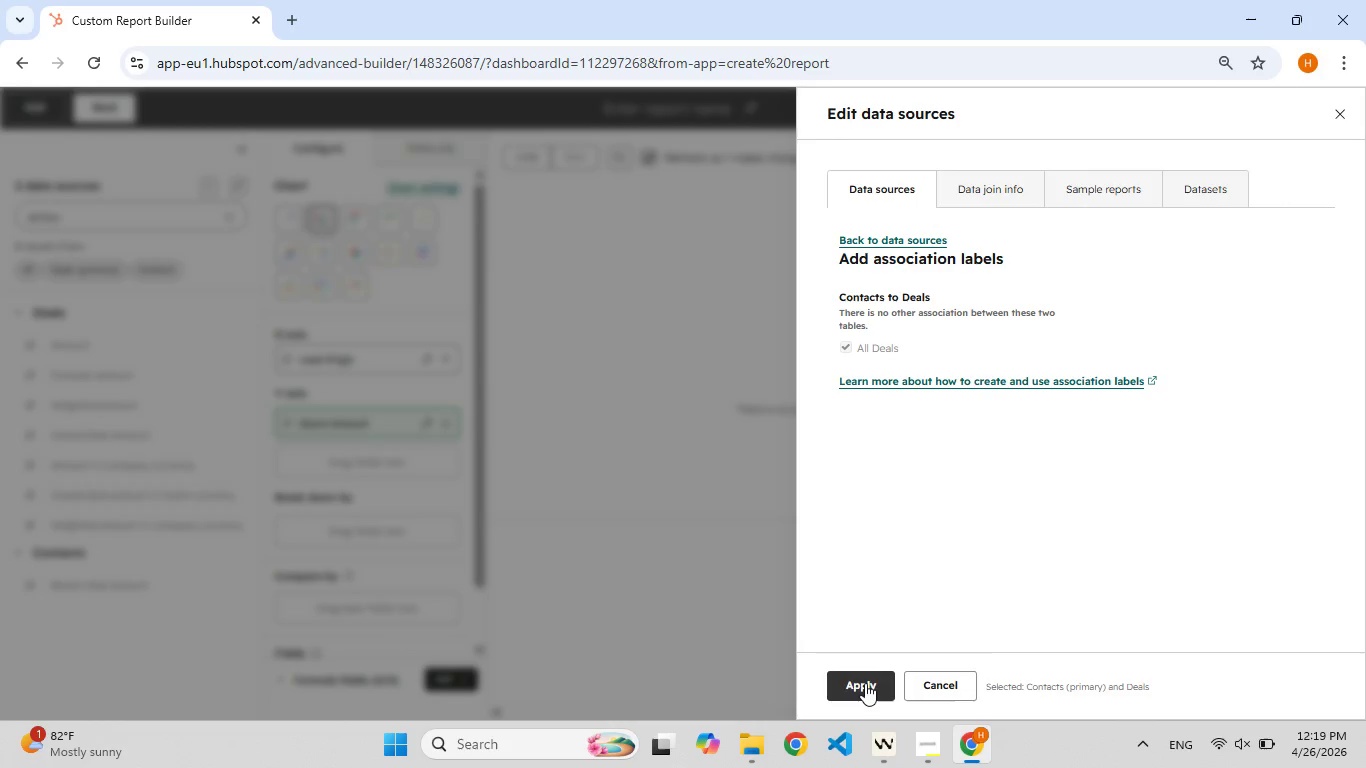 
left_click([865, 683])
 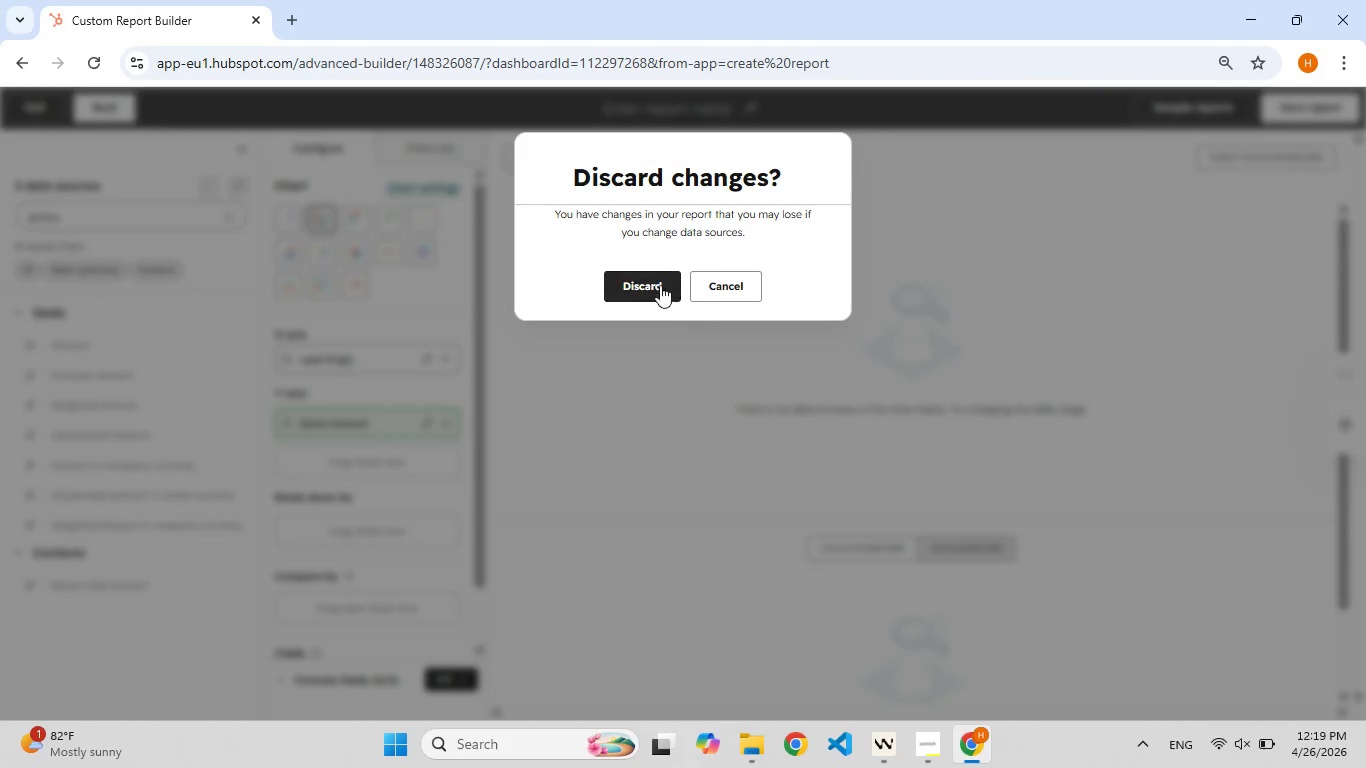 
left_click([660, 285])
 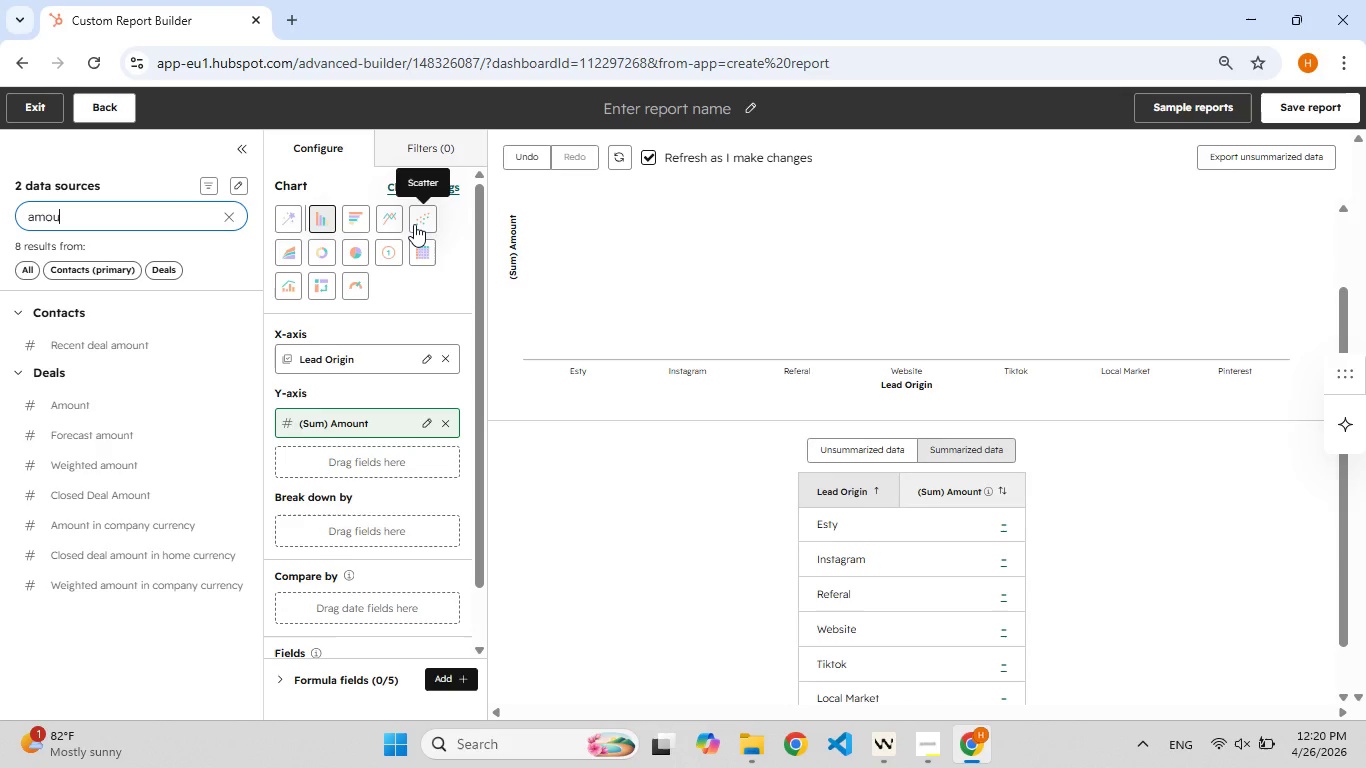 
wait(83.94)
 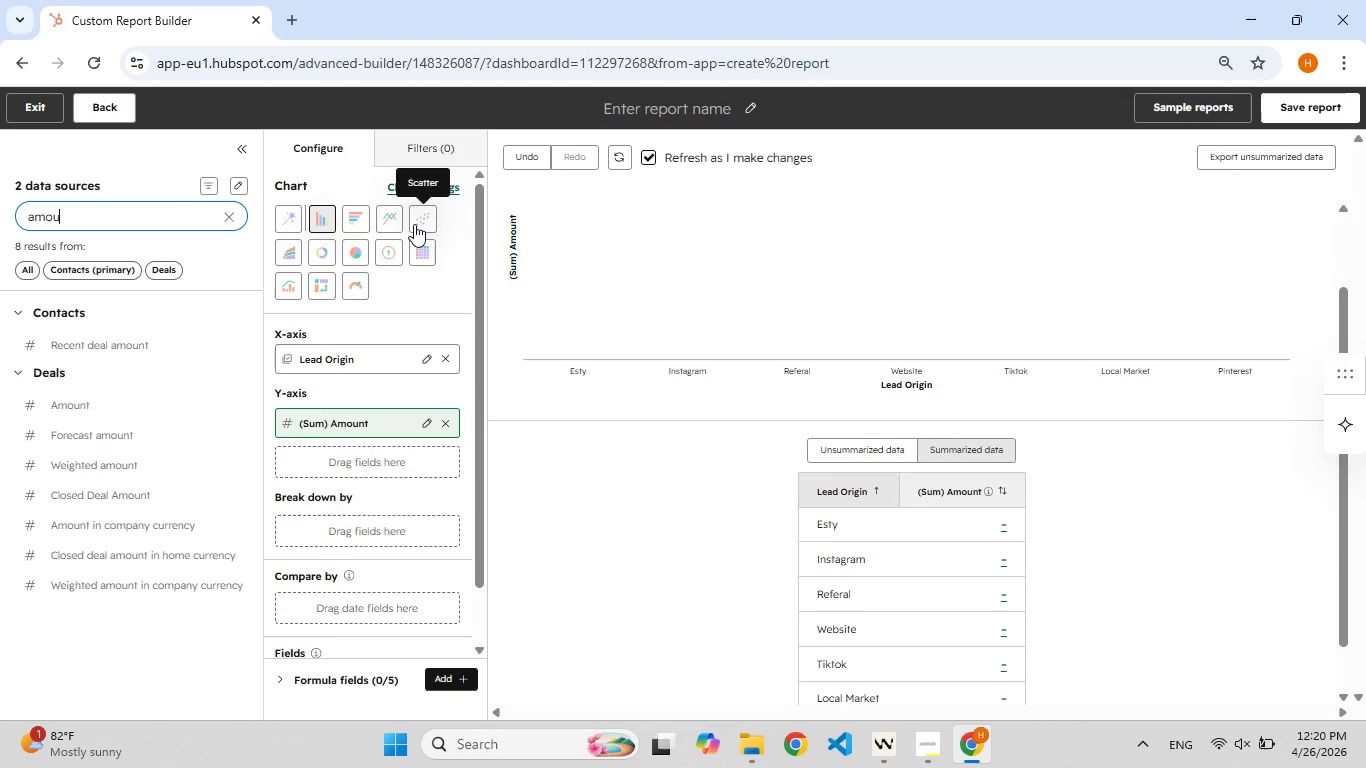 
left_click([922, 738])